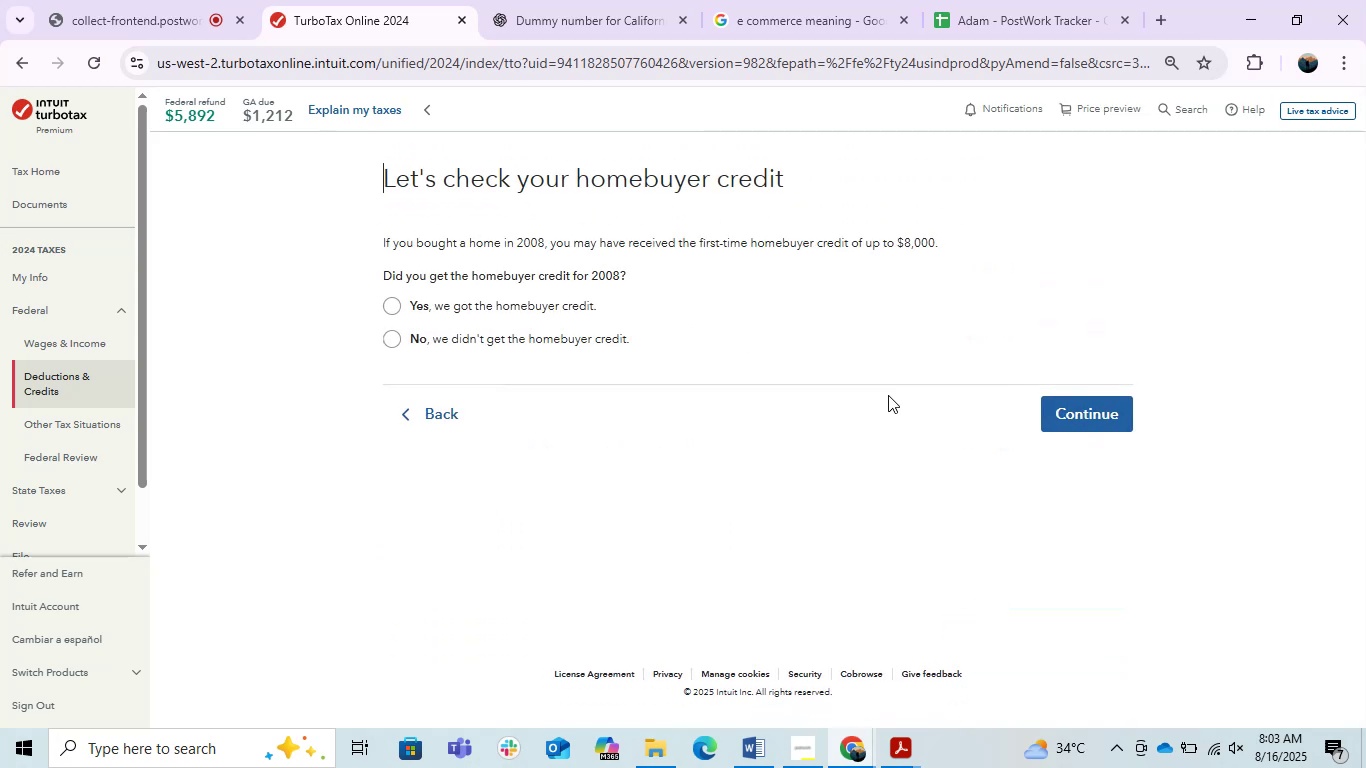 
left_click([489, 350])
 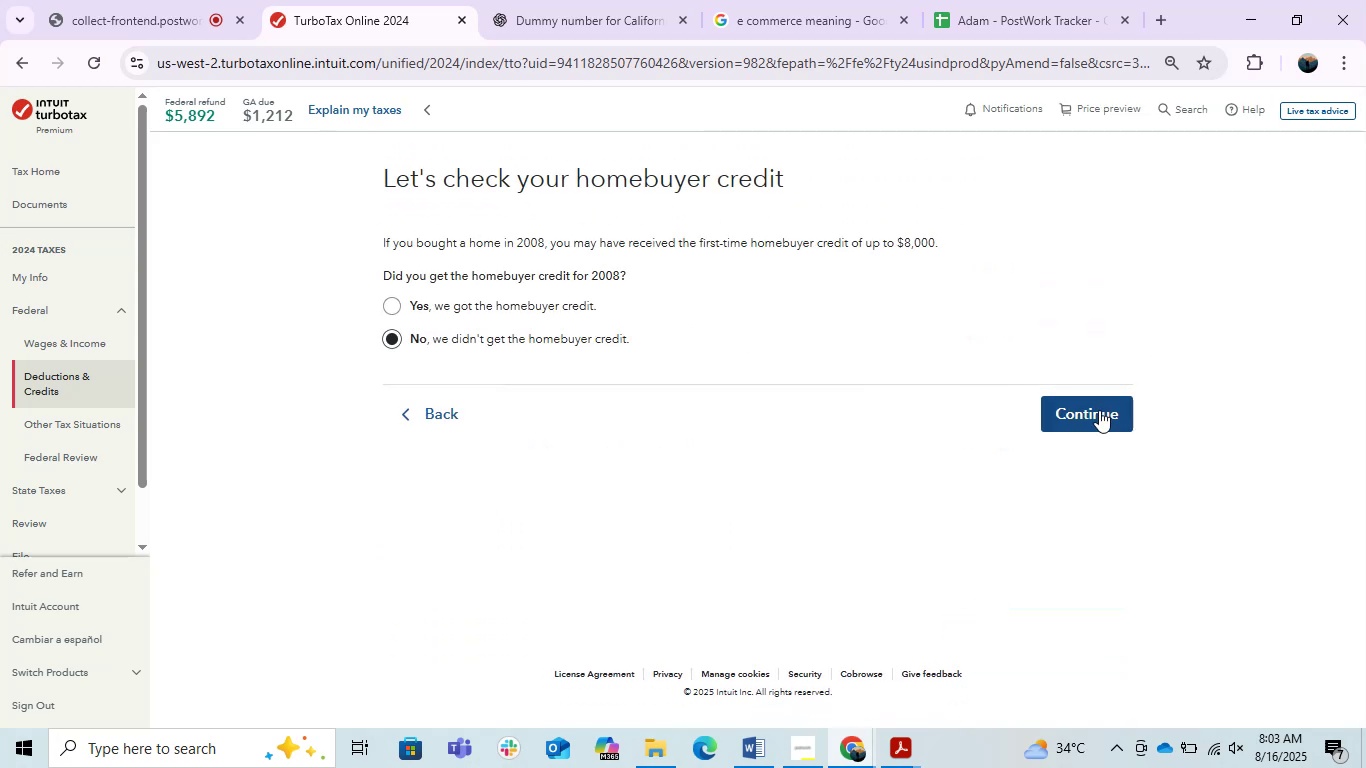 
left_click_drag(start_coordinate=[1094, 418], to_coordinate=[1077, 428])
 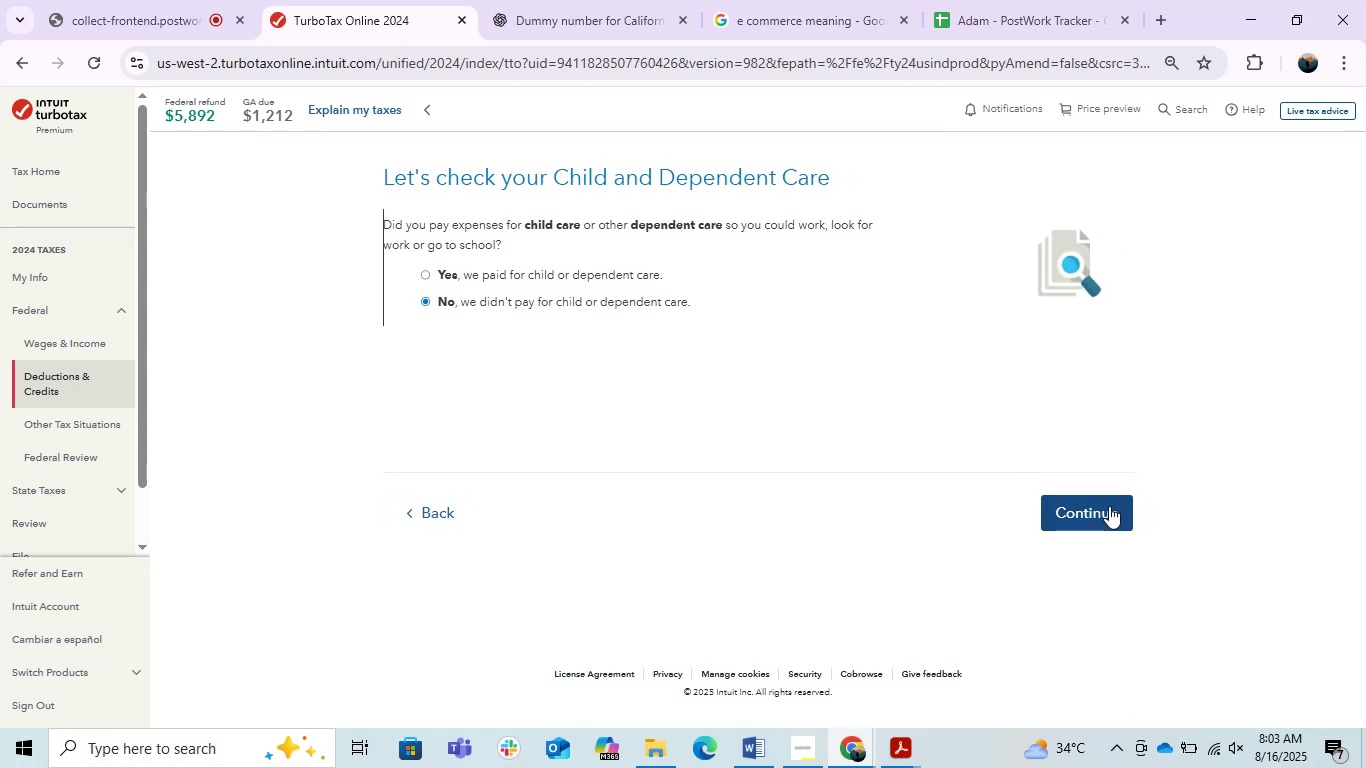 
wait(7.31)
 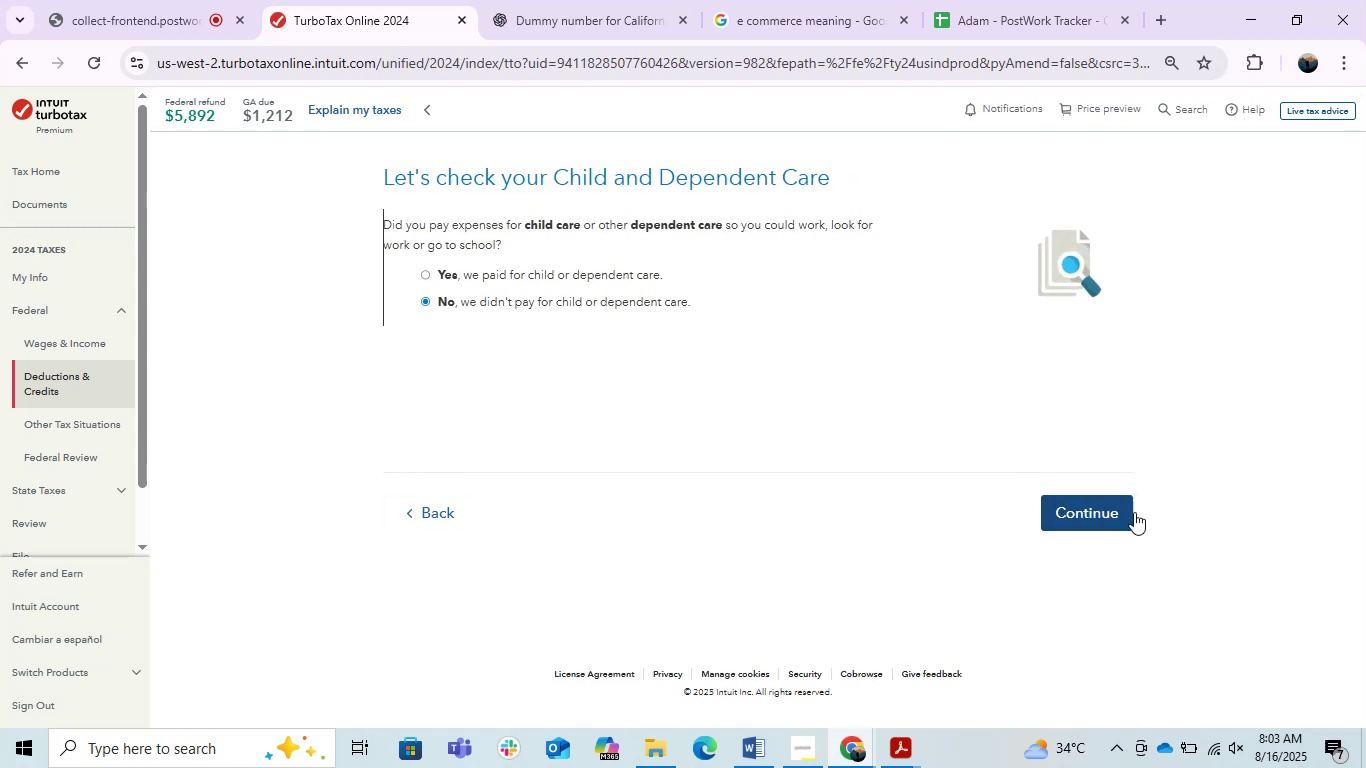 
left_click([1109, 506])
 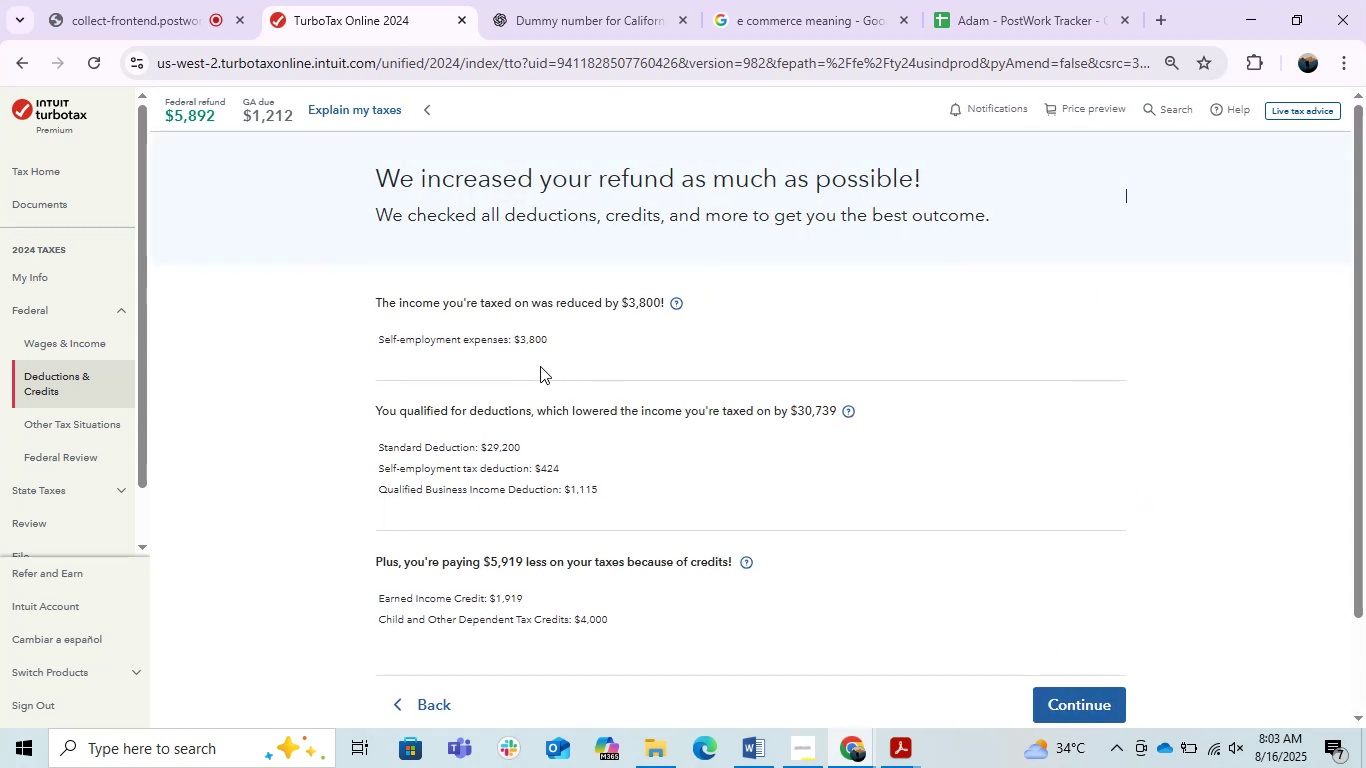 
scroll: coordinate [927, 546], scroll_direction: down, amount: 4.0
 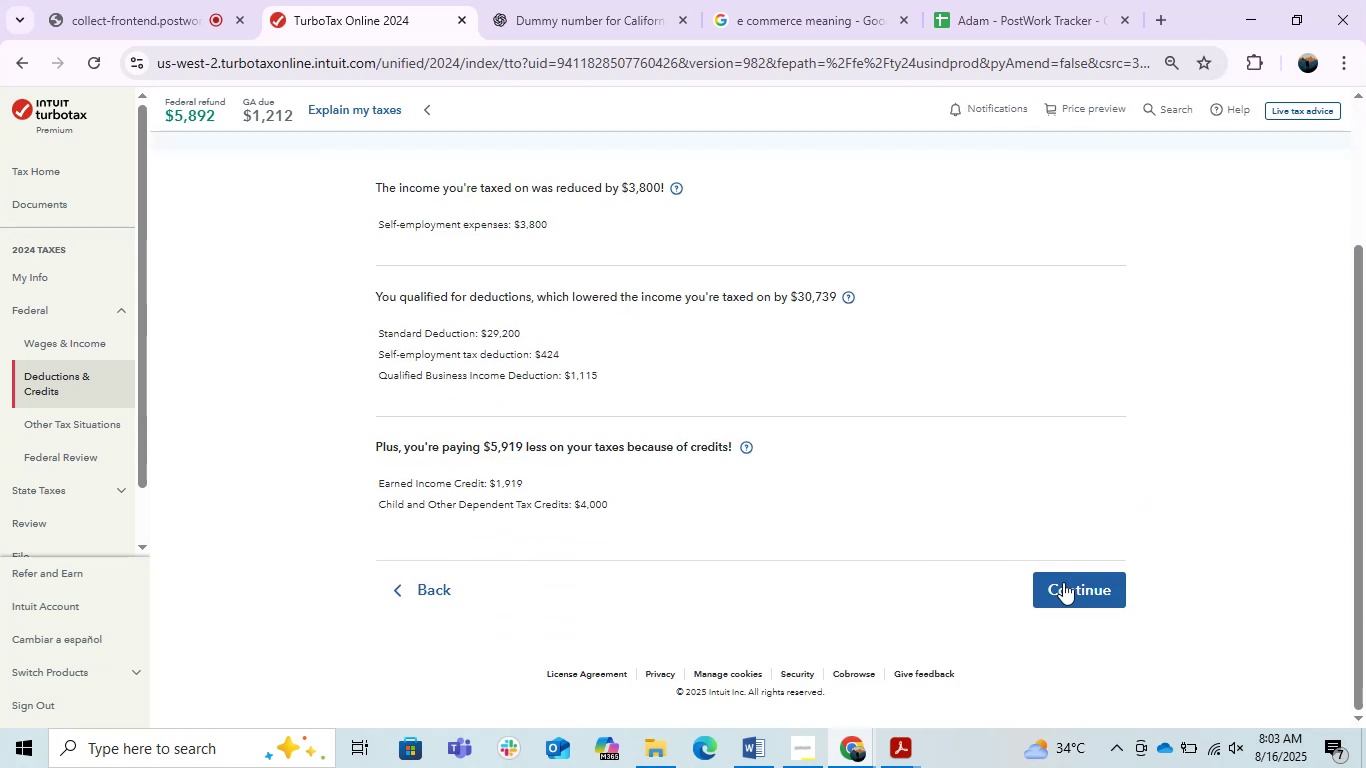 
left_click([1070, 588])
 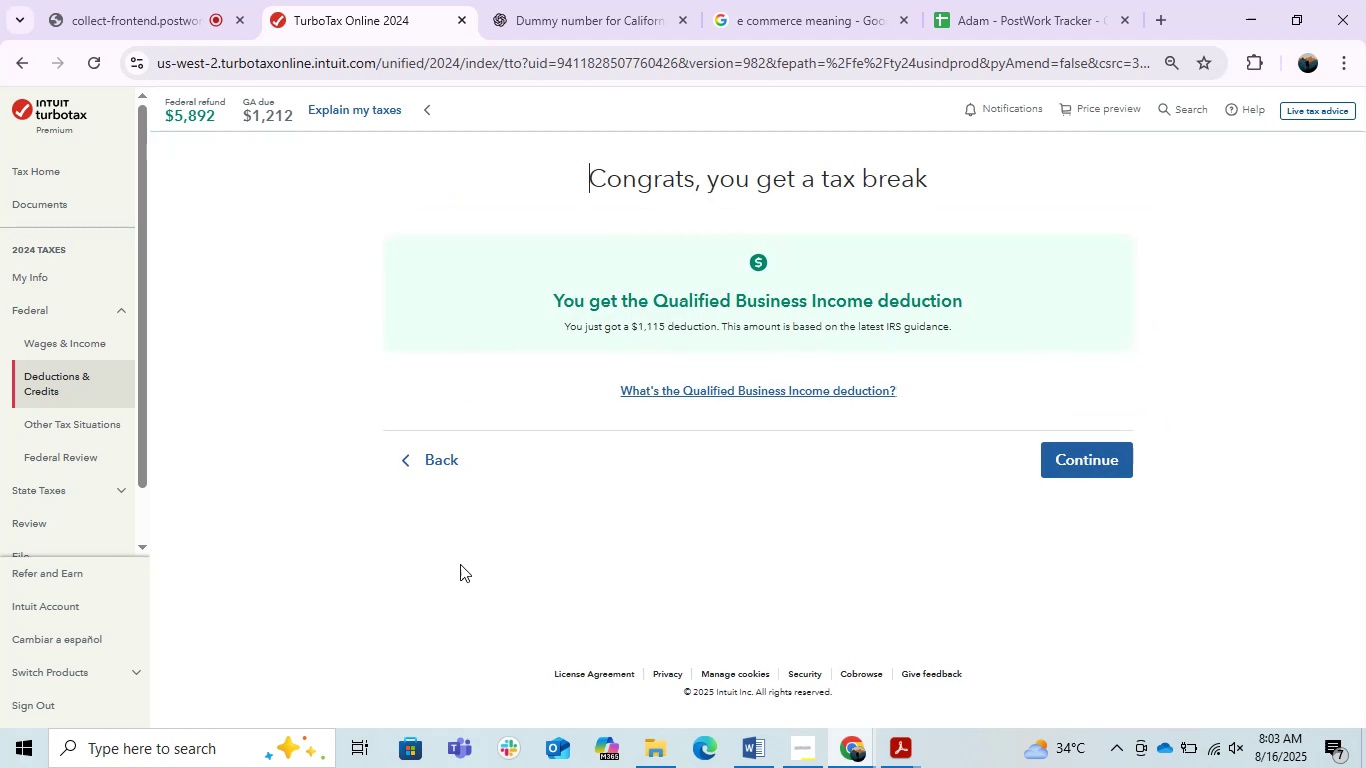 
wait(8.34)
 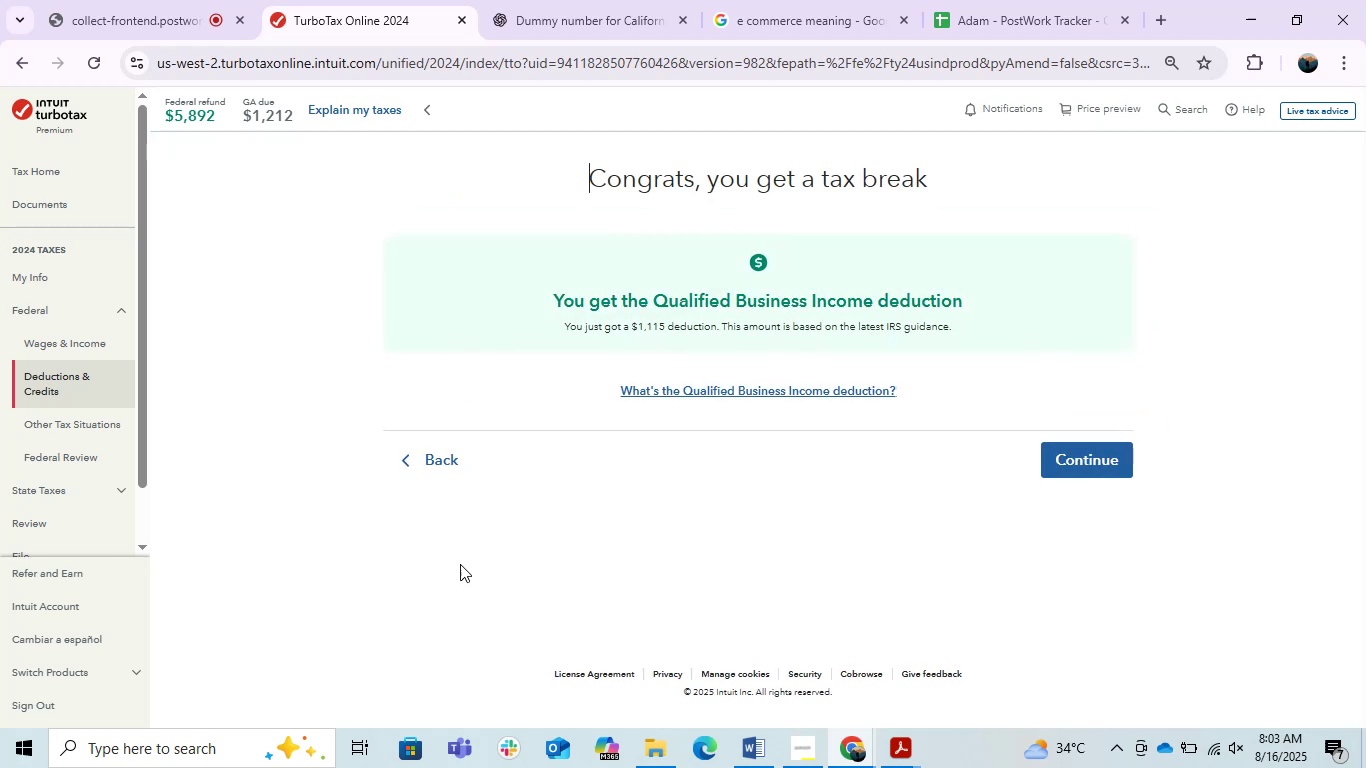 
left_click([1053, 597])
 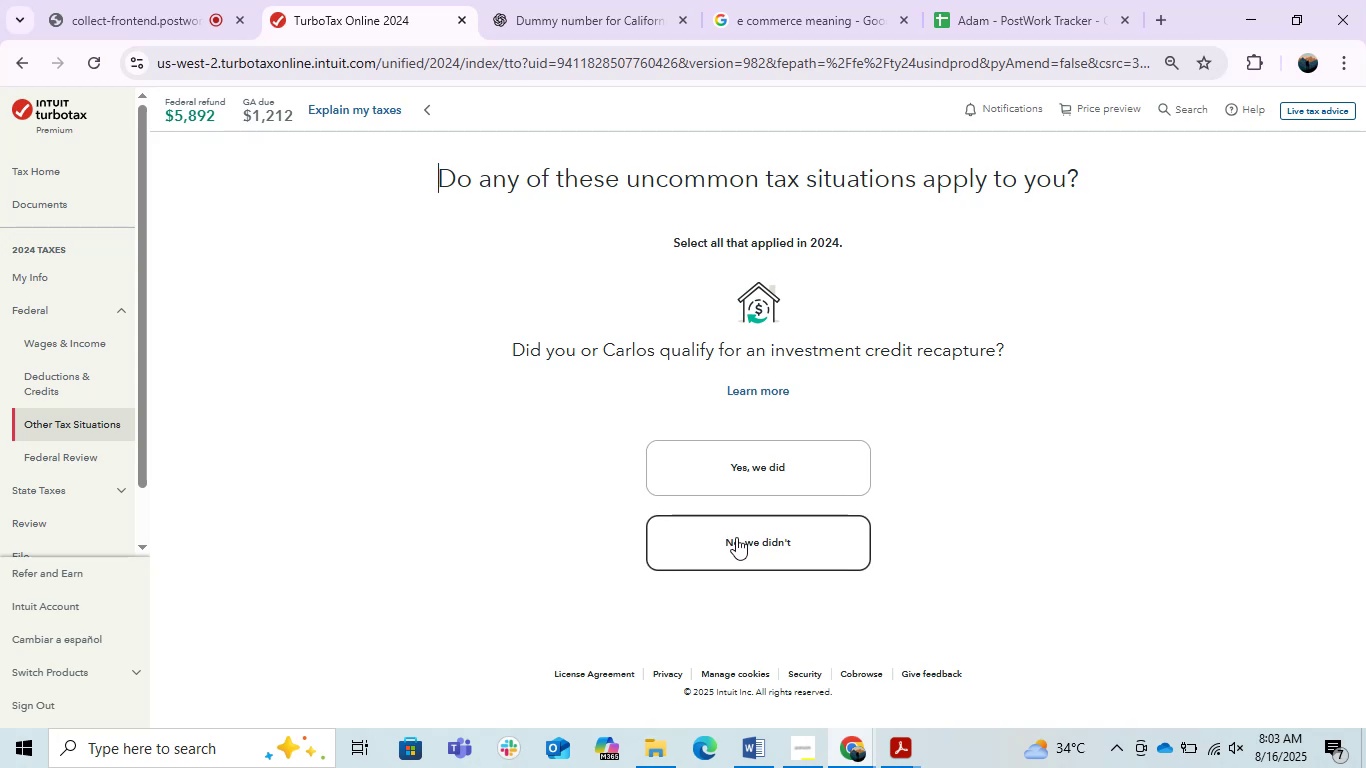 
wait(7.68)
 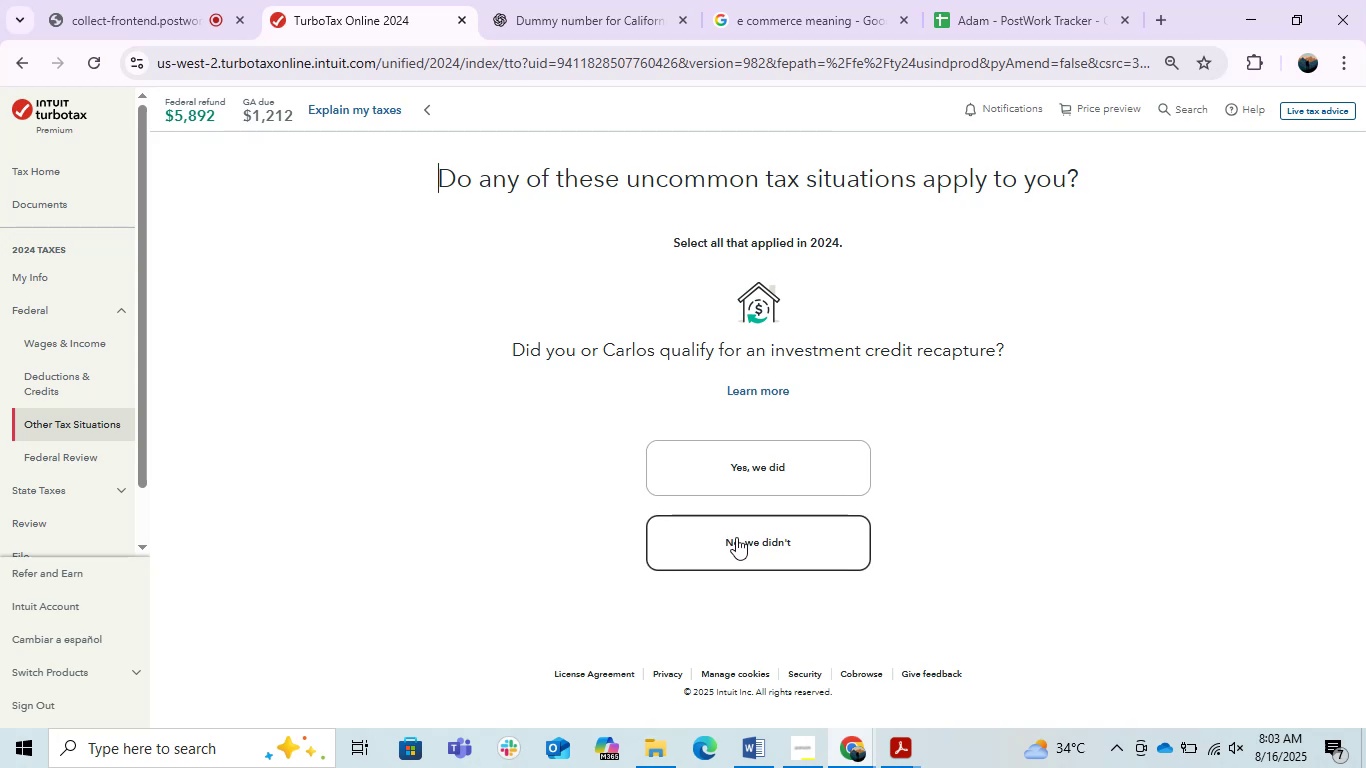 
left_click([736, 537])
 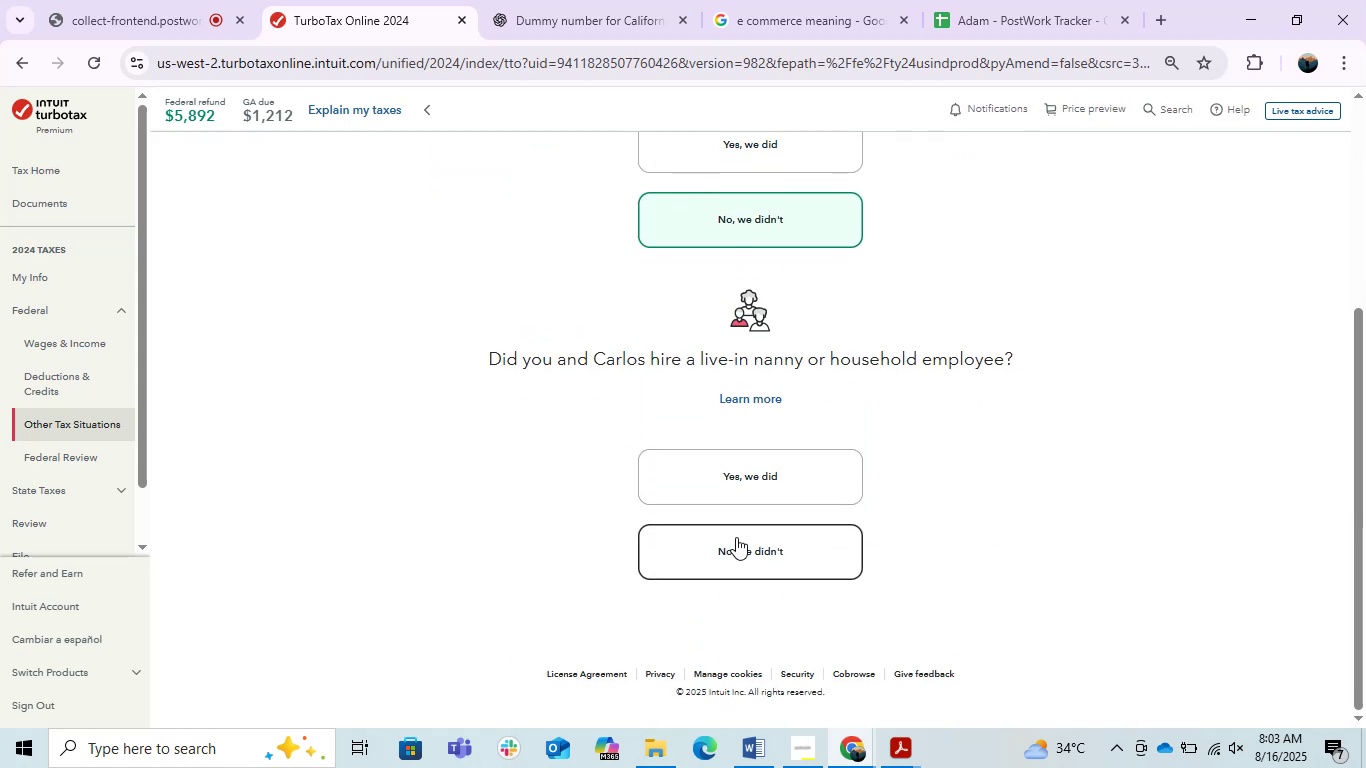 
left_click([736, 537])
 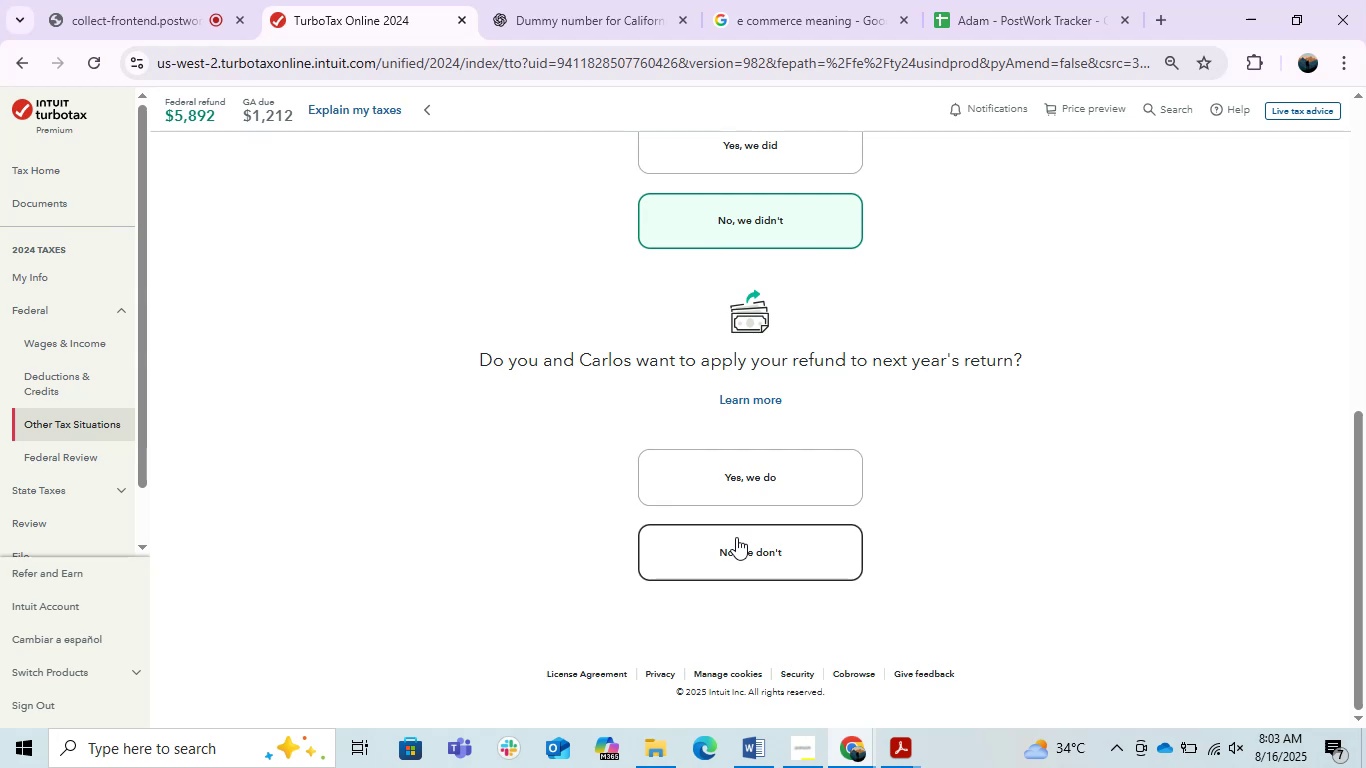 
left_click([736, 537])
 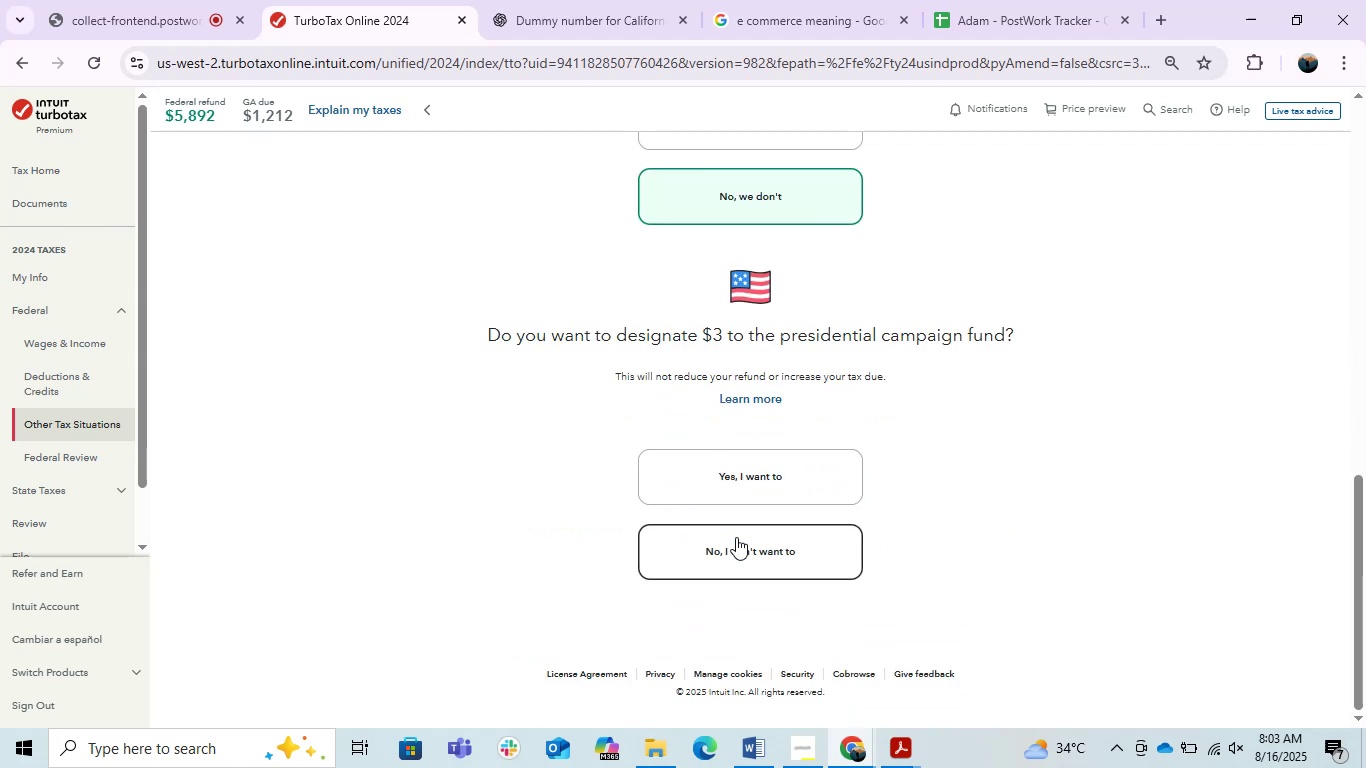 
left_click([736, 537])
 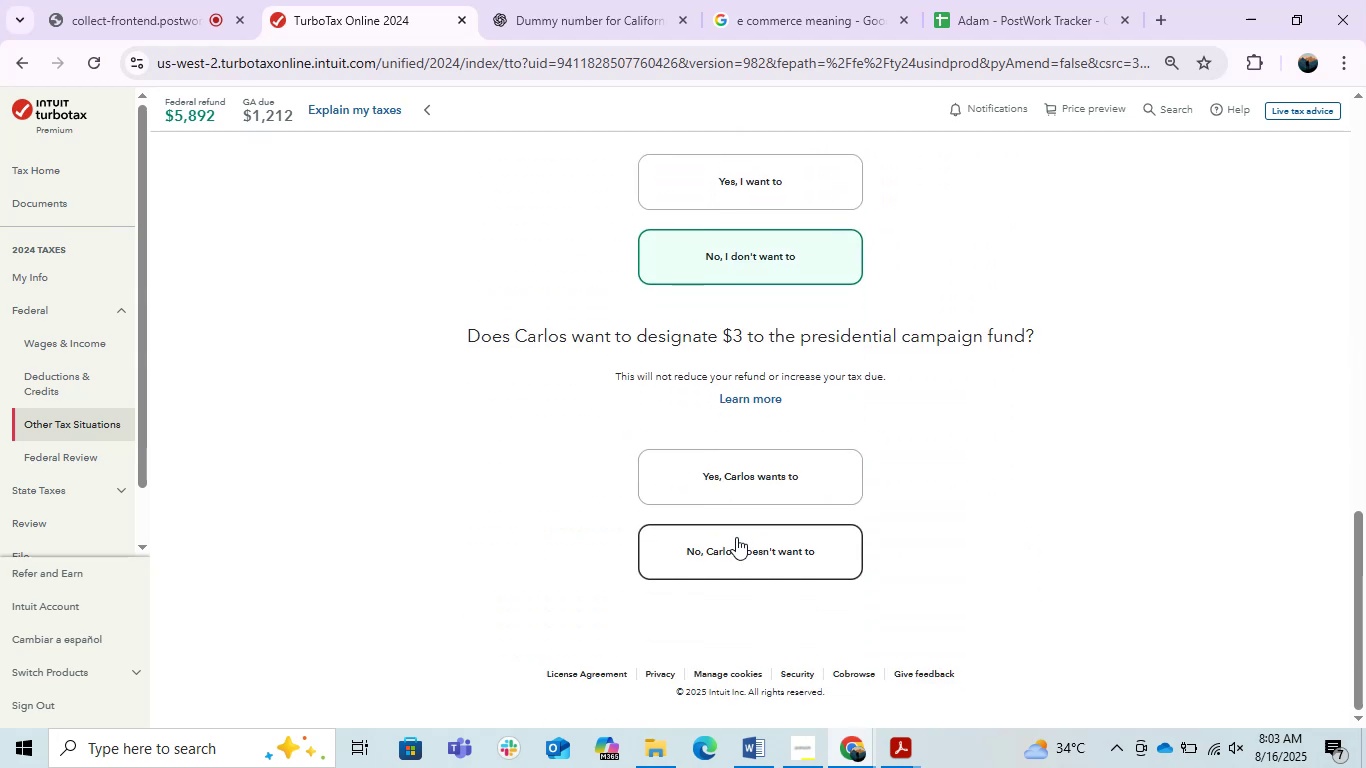 
left_click([736, 537])
 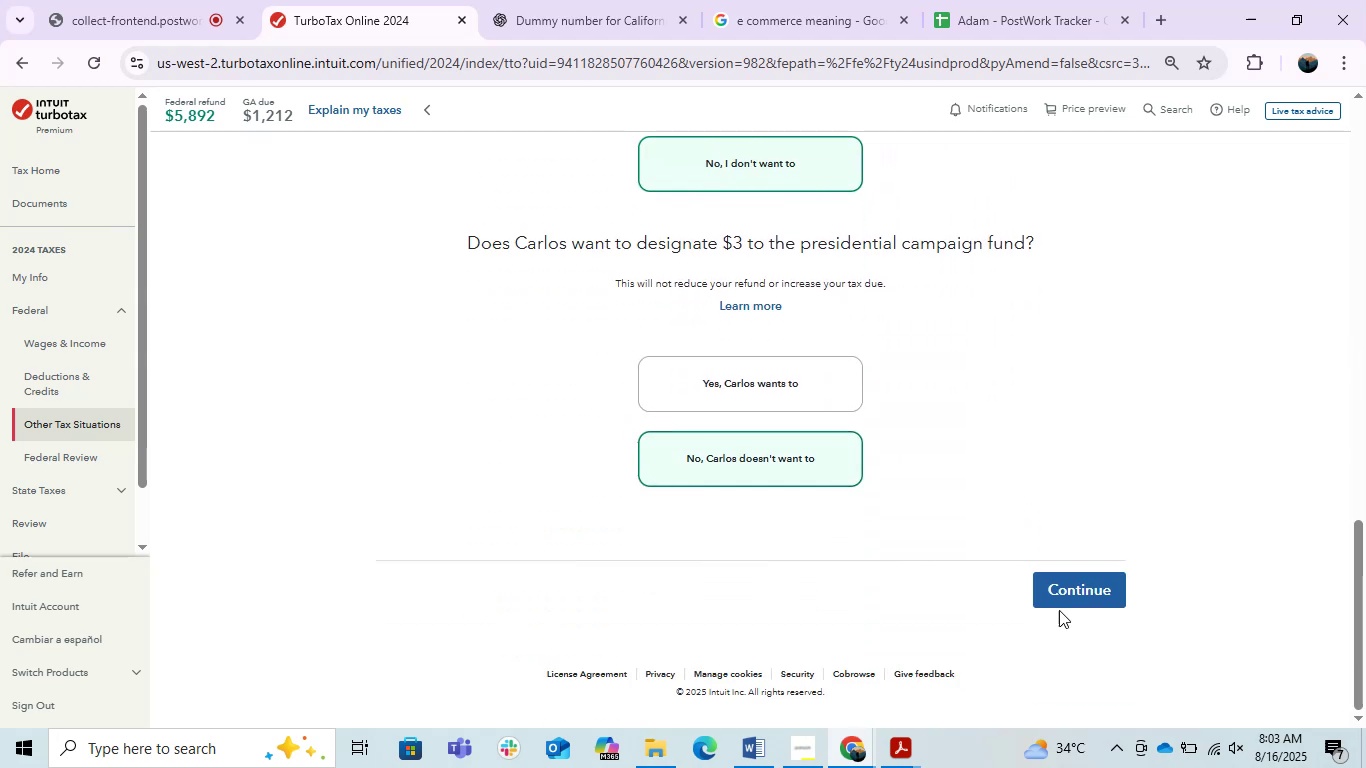 
left_click([1061, 591])
 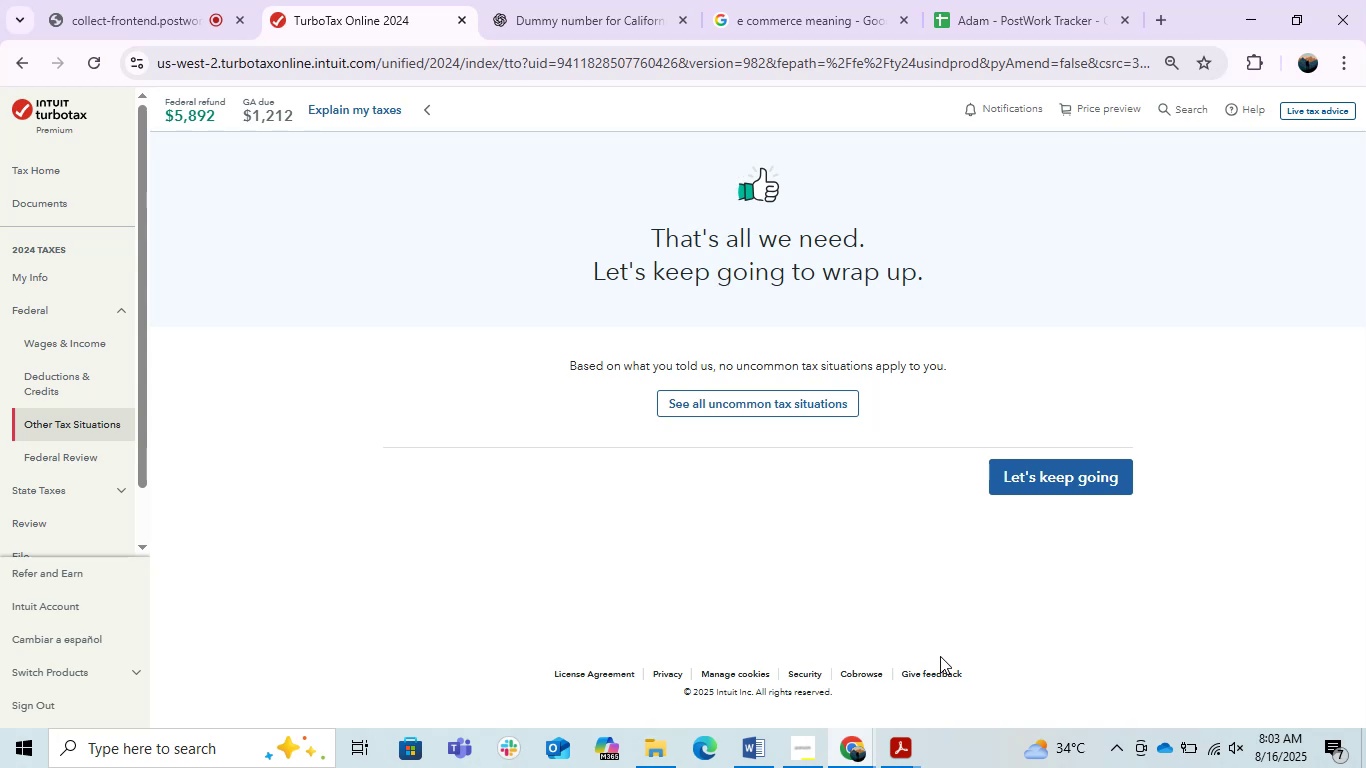 
wait(12.13)
 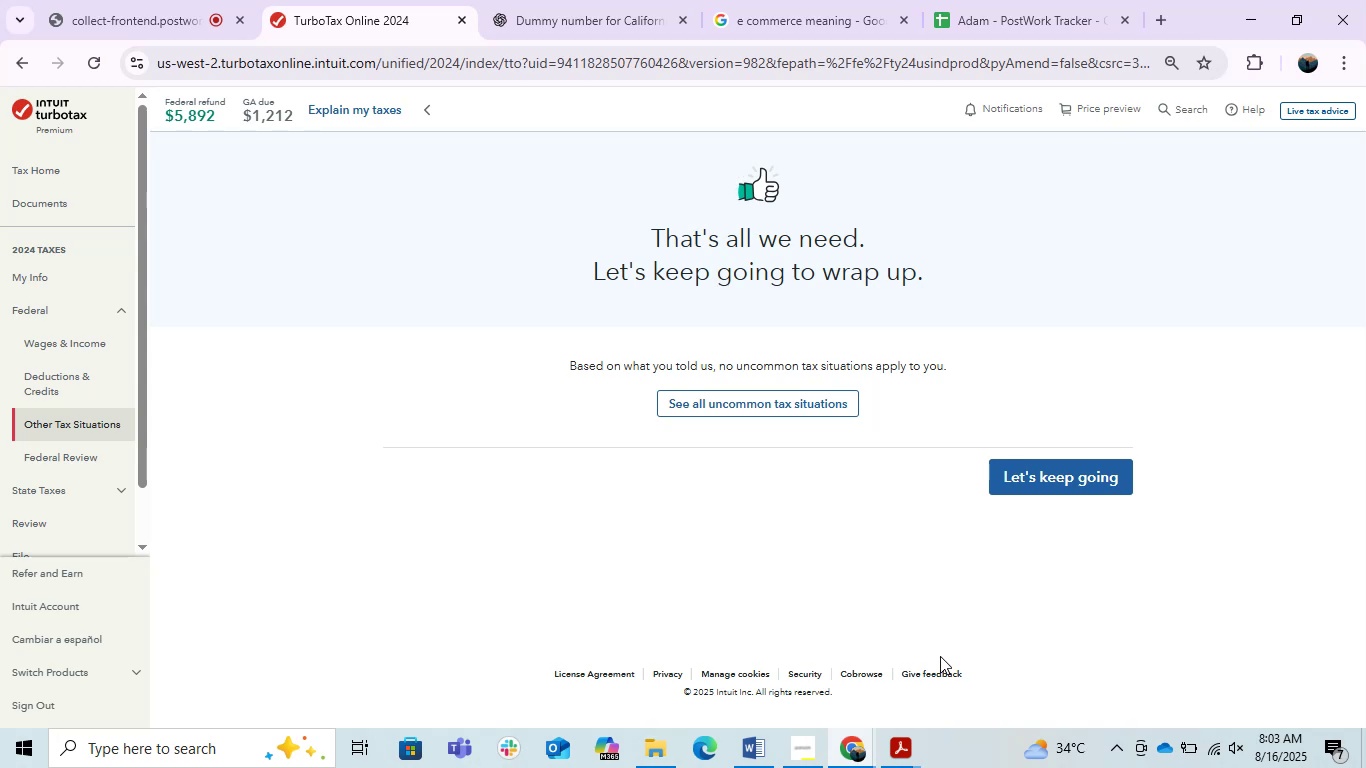 
scroll: coordinate [981, 661], scroll_direction: down, amount: 2.0
 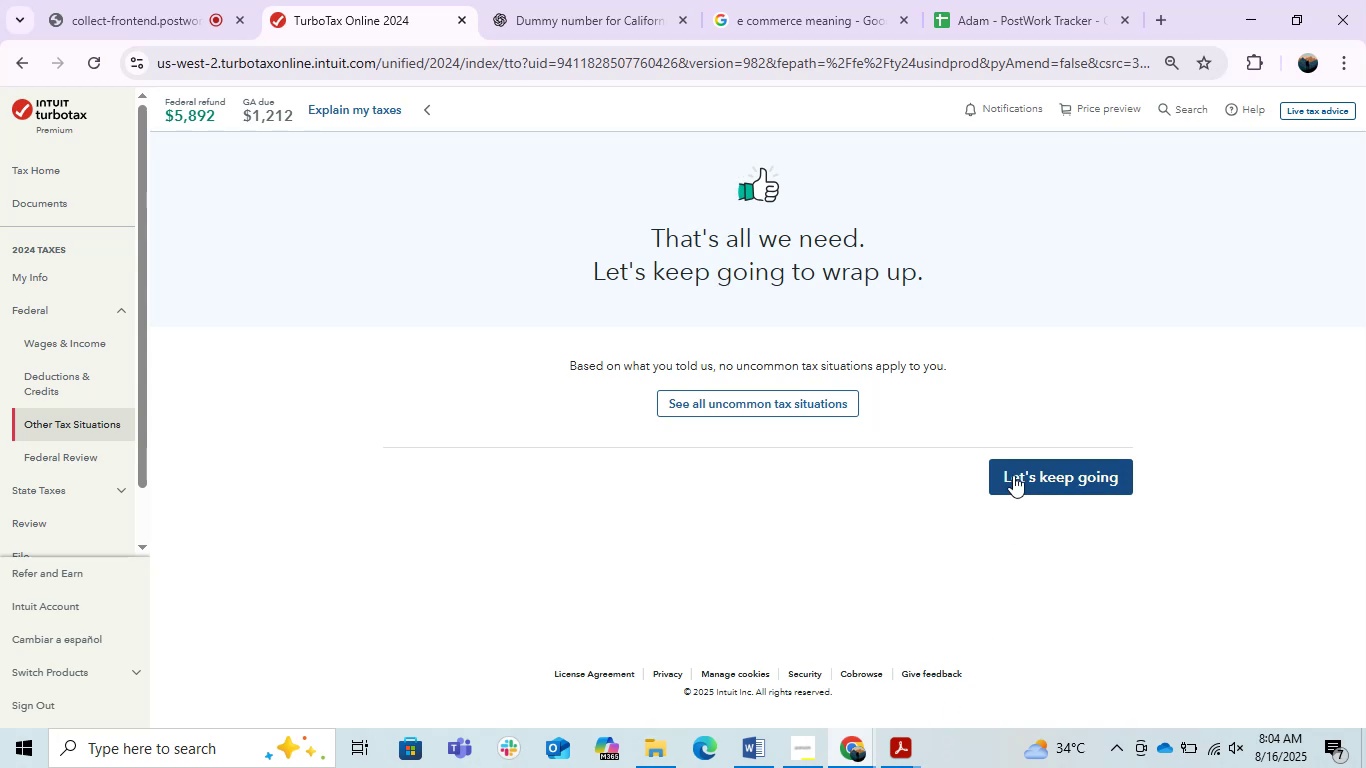 
left_click([1013, 475])
 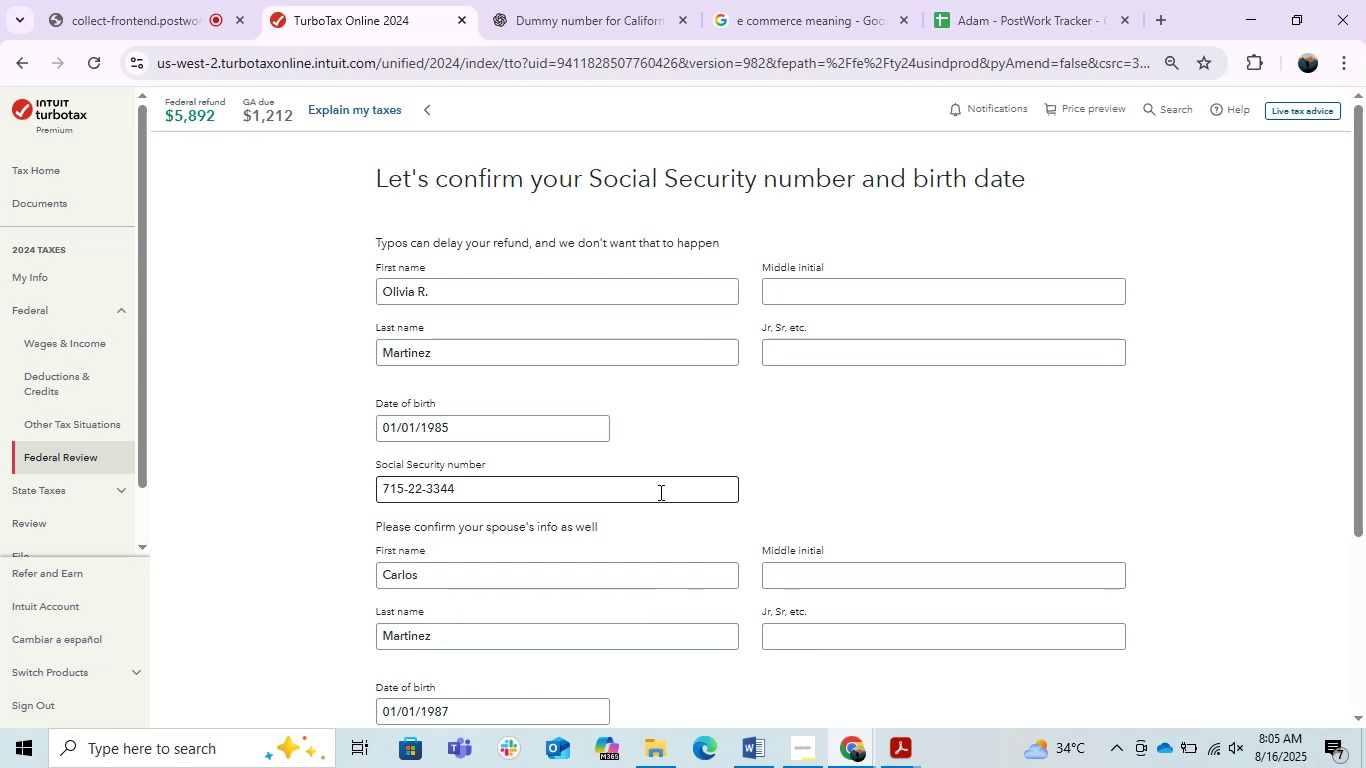 
wait(74.75)
 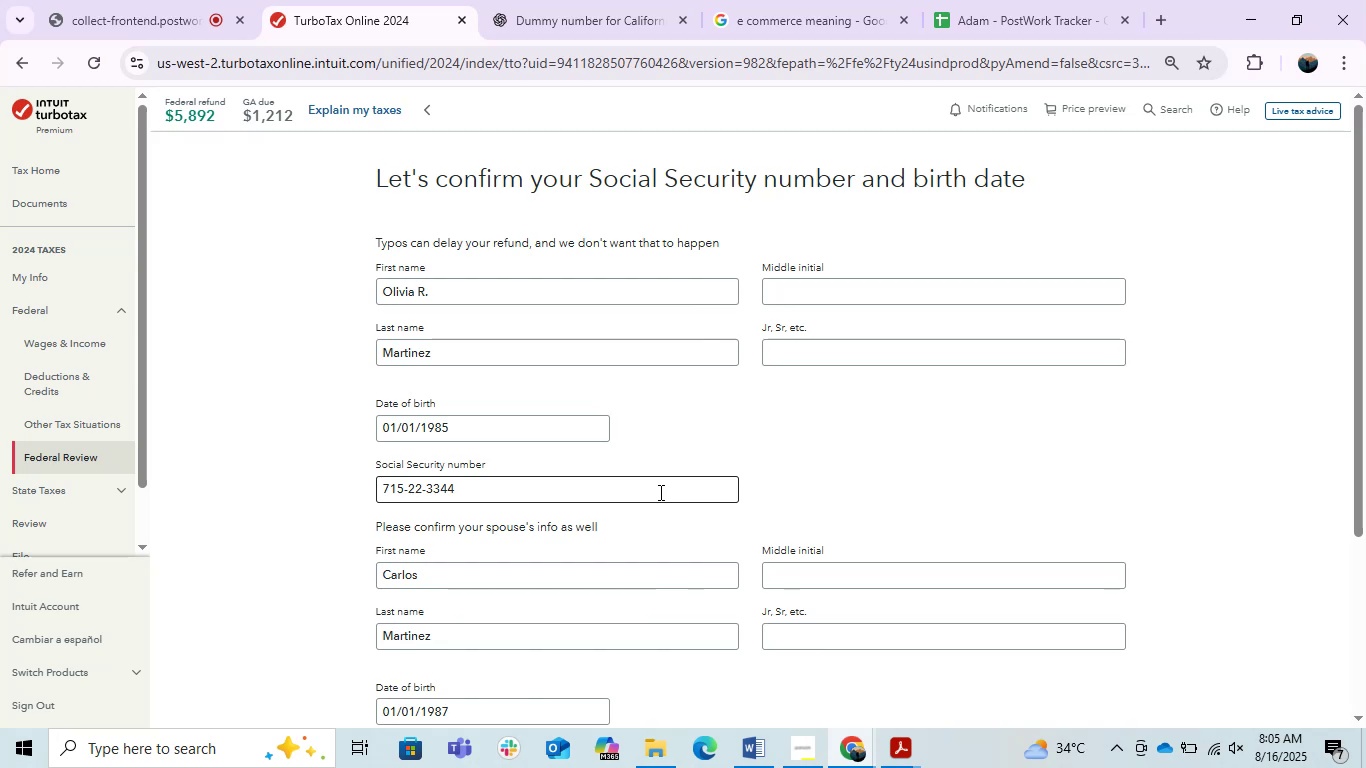 
scroll: coordinate [454, 468], scroll_direction: down, amount: 4.0
 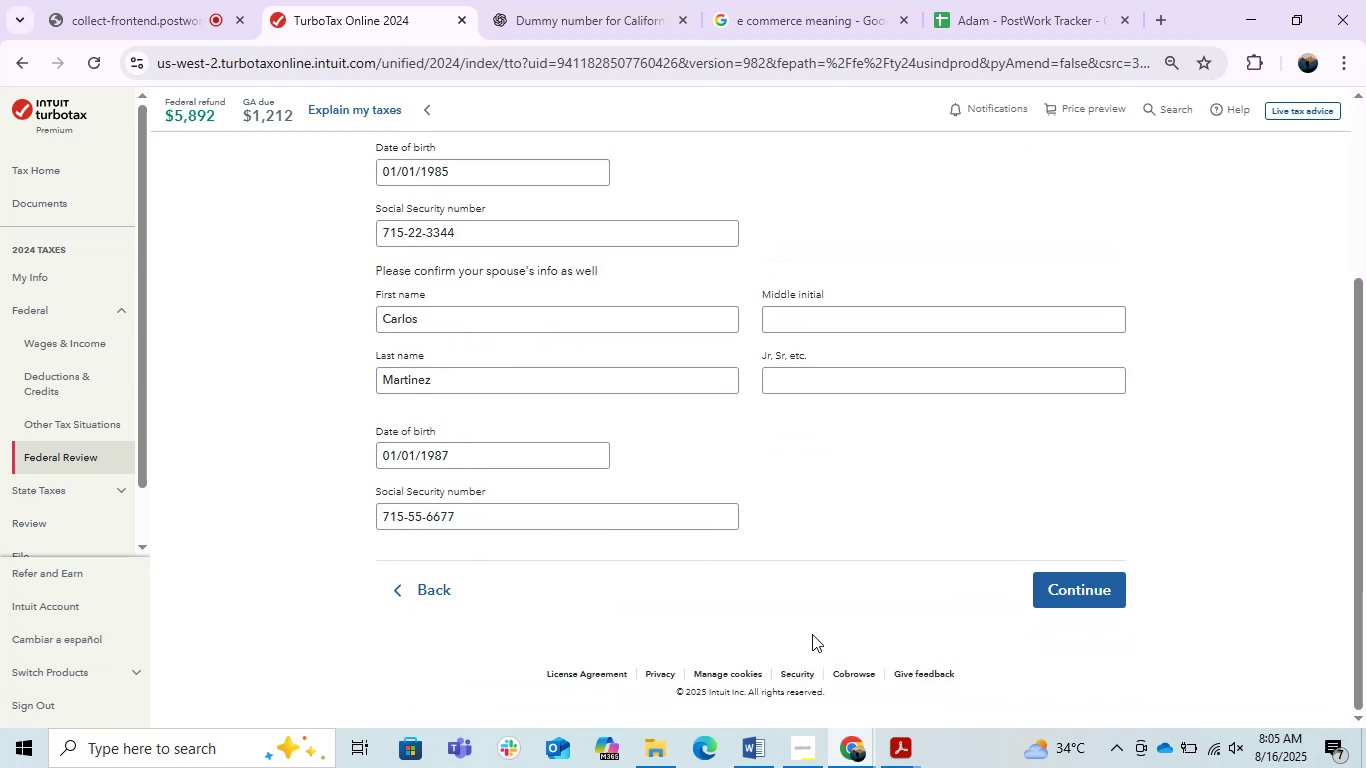 
scroll: coordinate [813, 611], scroll_direction: up, amount: 4.0
 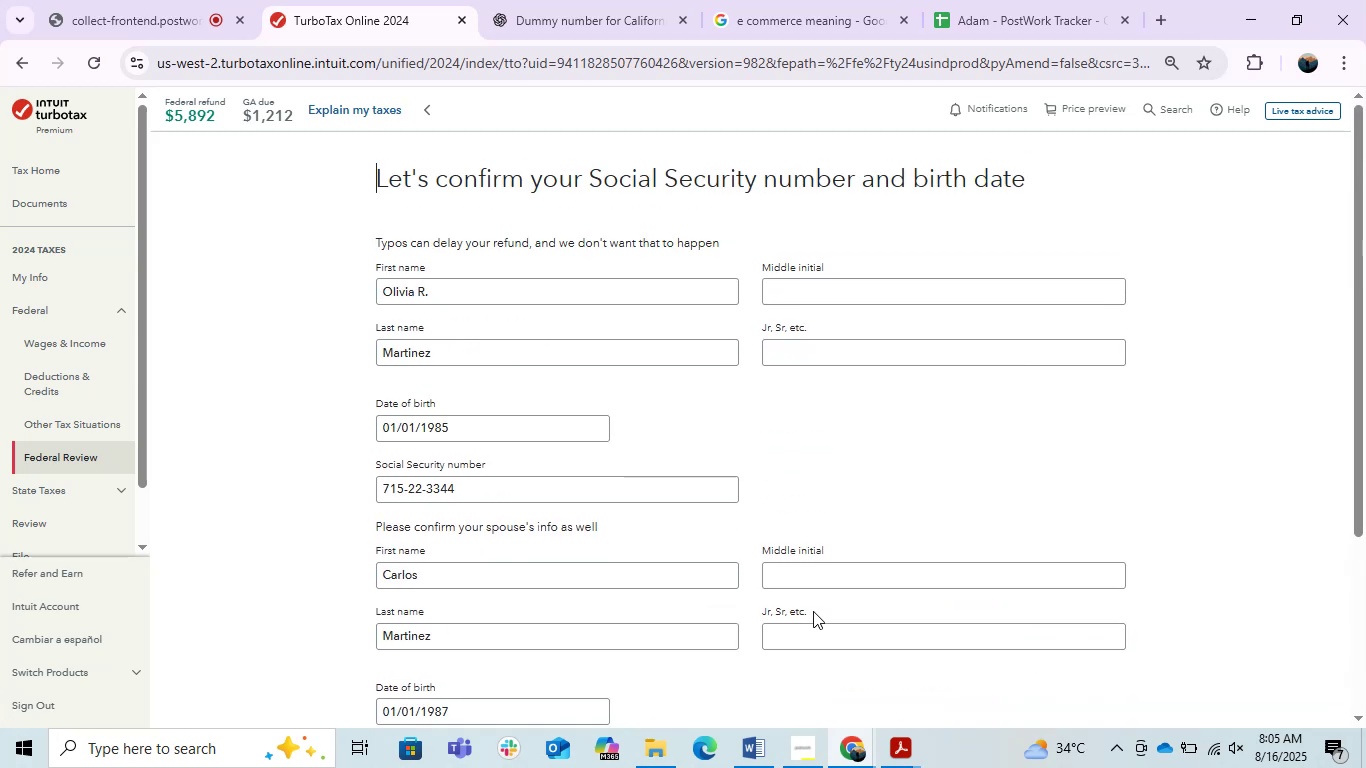 
scroll: coordinate [813, 611], scroll_direction: down, amount: 1.0
 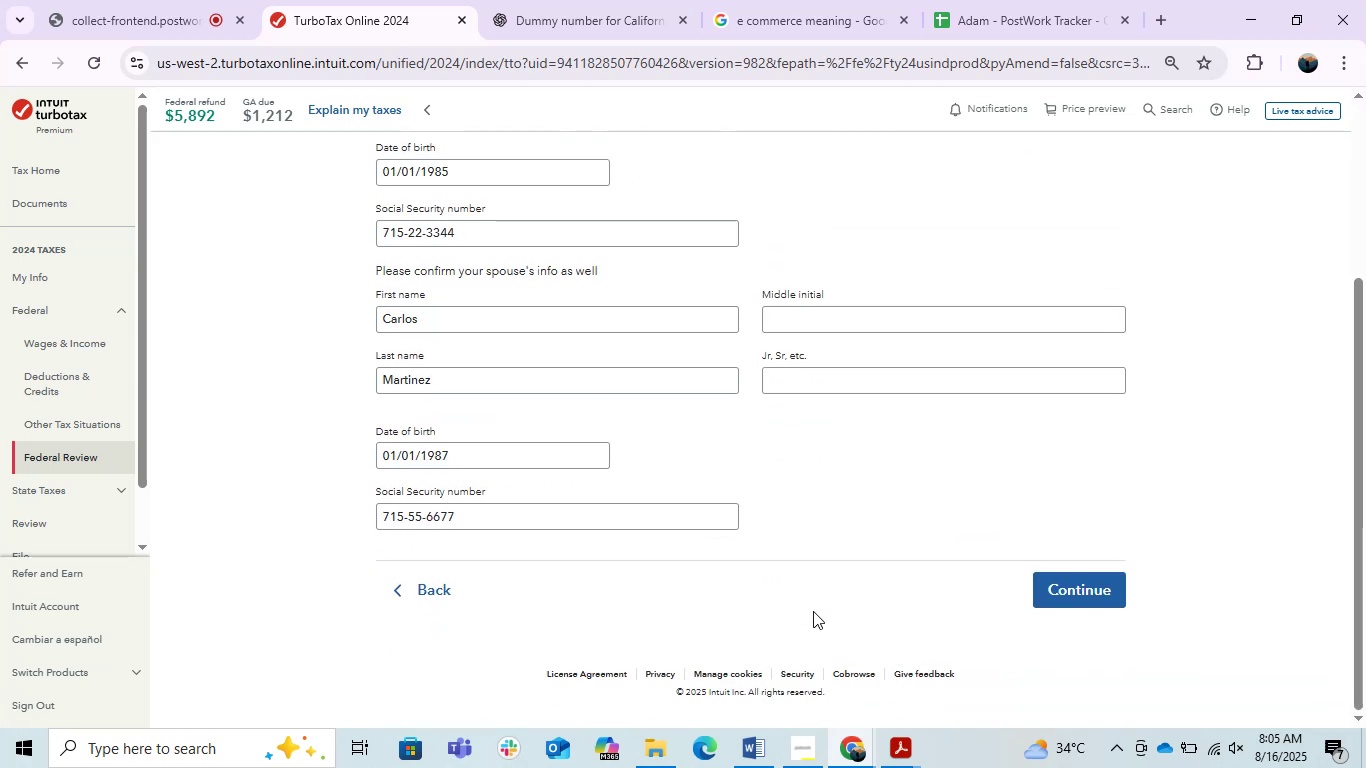 
scroll: coordinate [813, 611], scroll_direction: up, amount: 2.0
 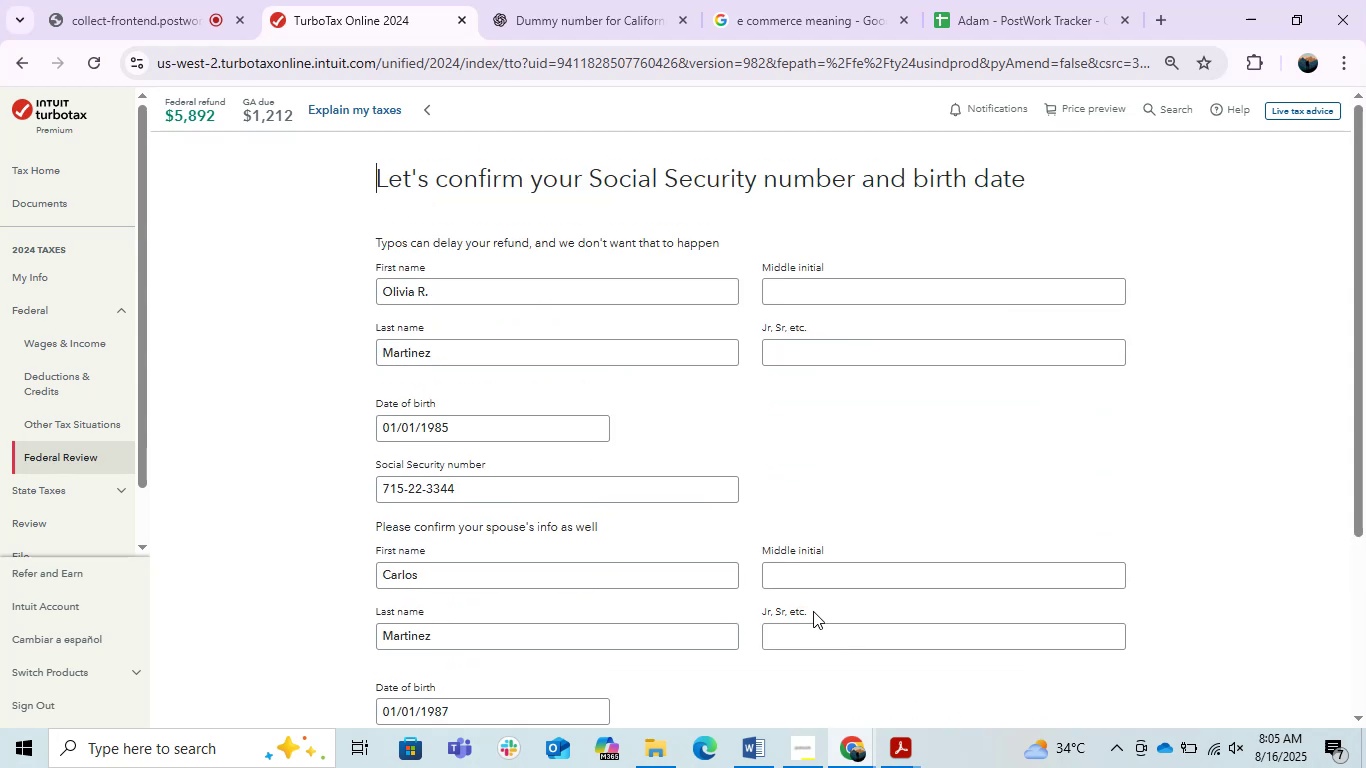 
scroll: coordinate [813, 611], scroll_direction: down, amount: 3.0
 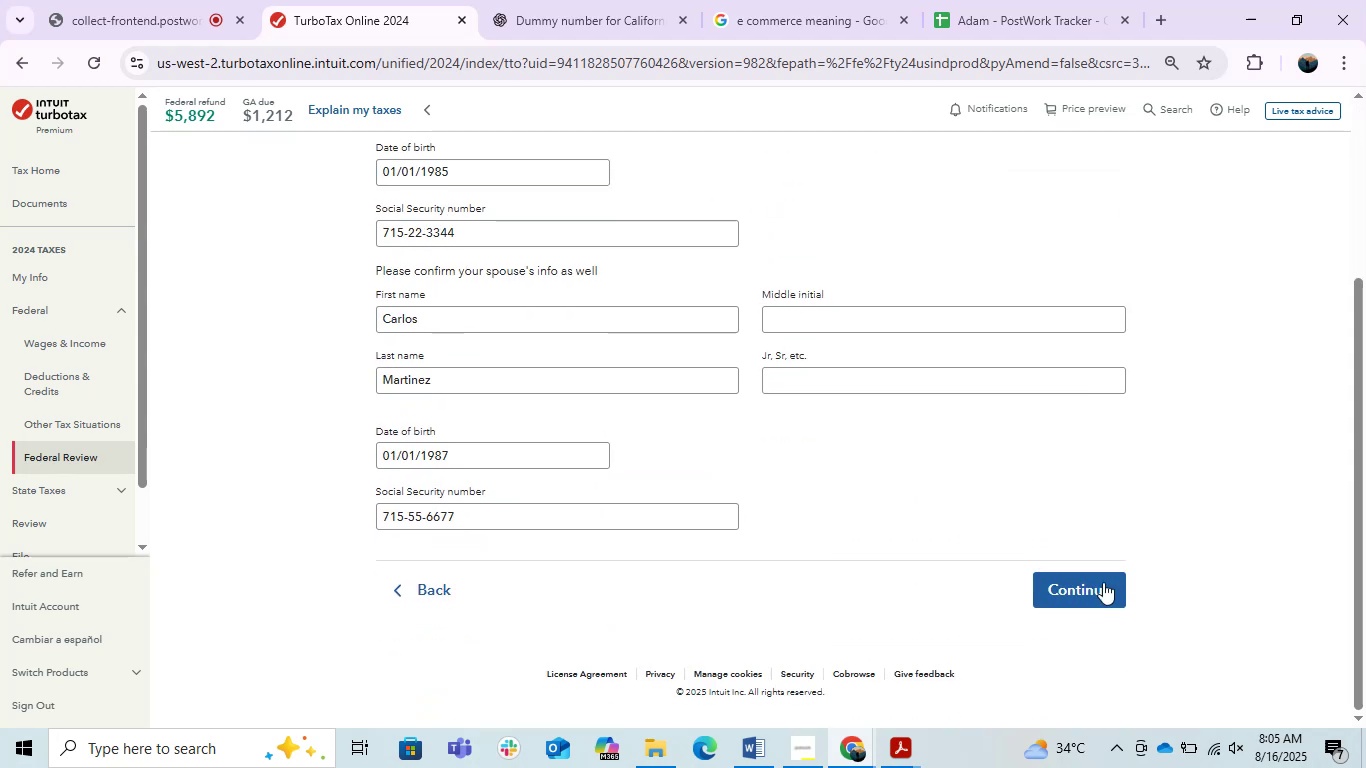 
left_click([1069, 573])
 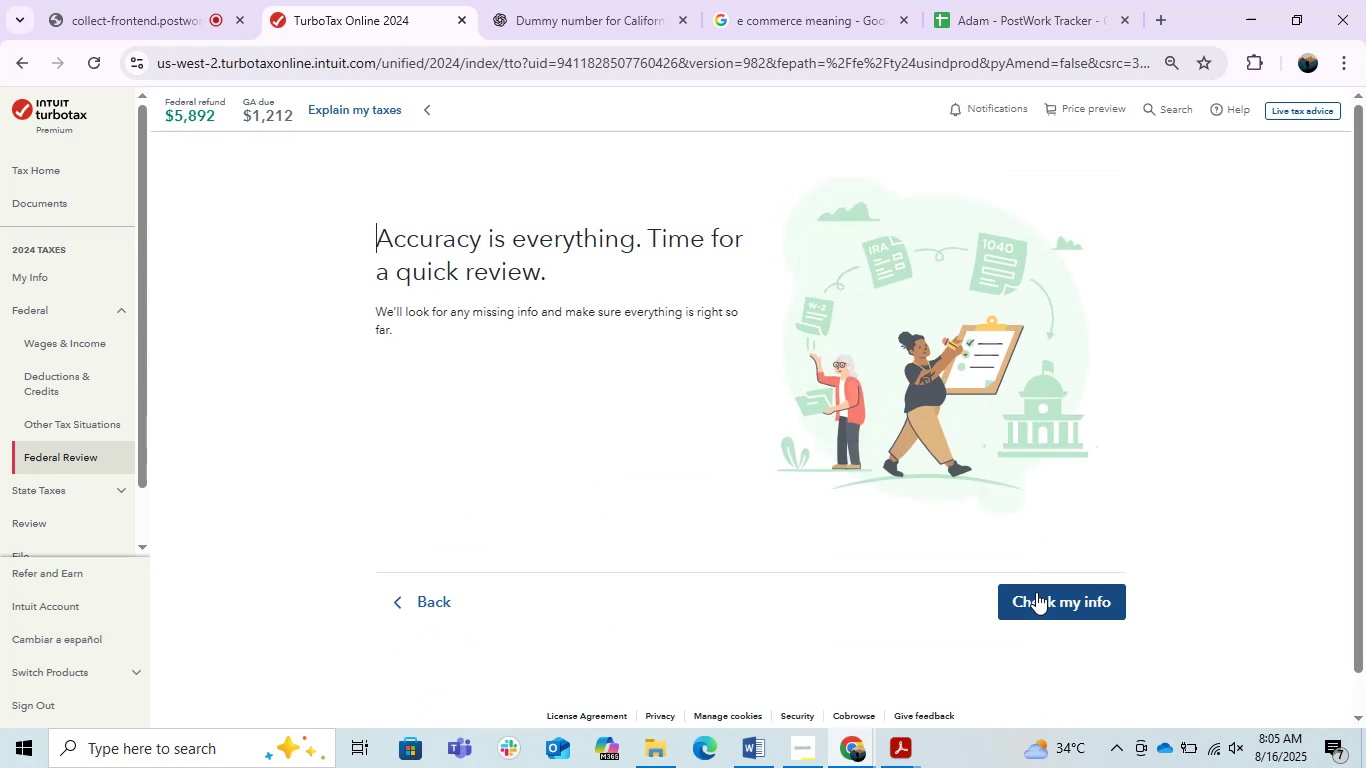 
wait(6.33)
 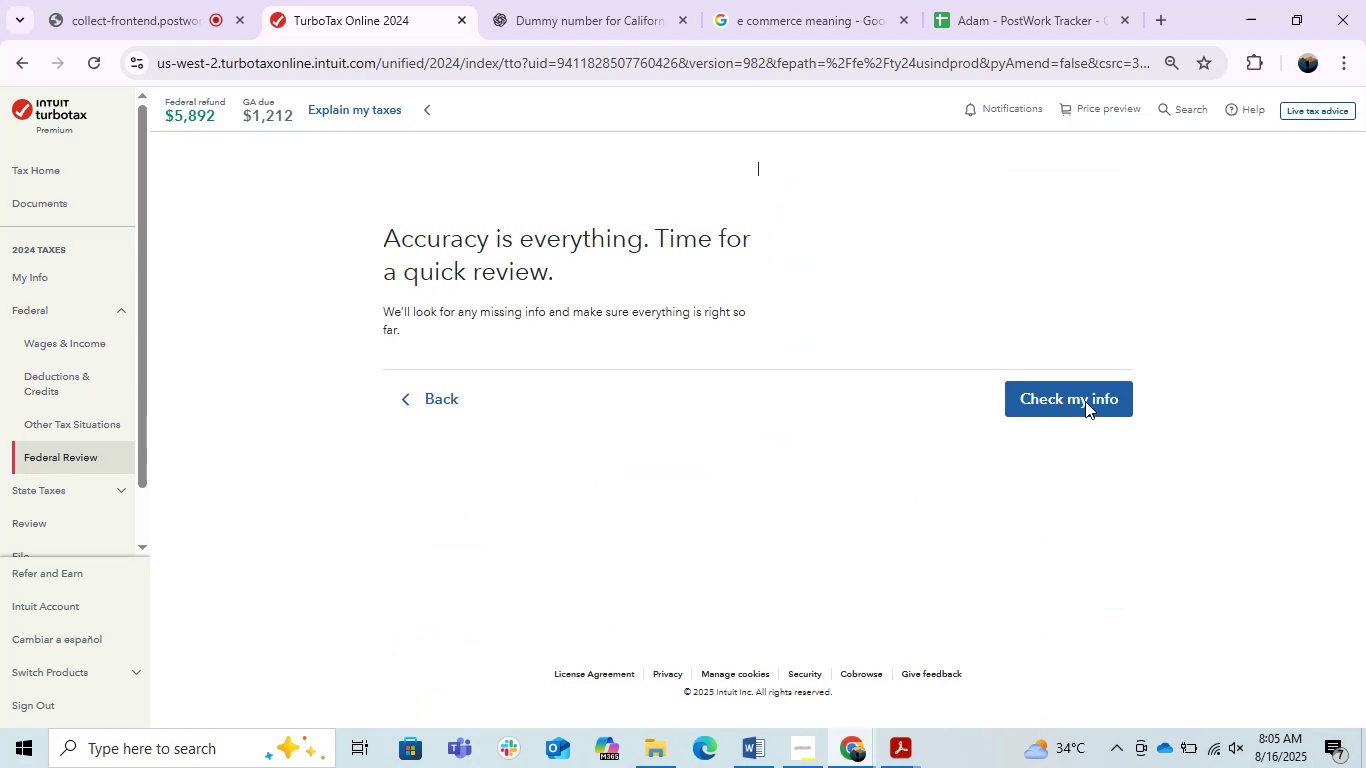 
left_click([1036, 592])
 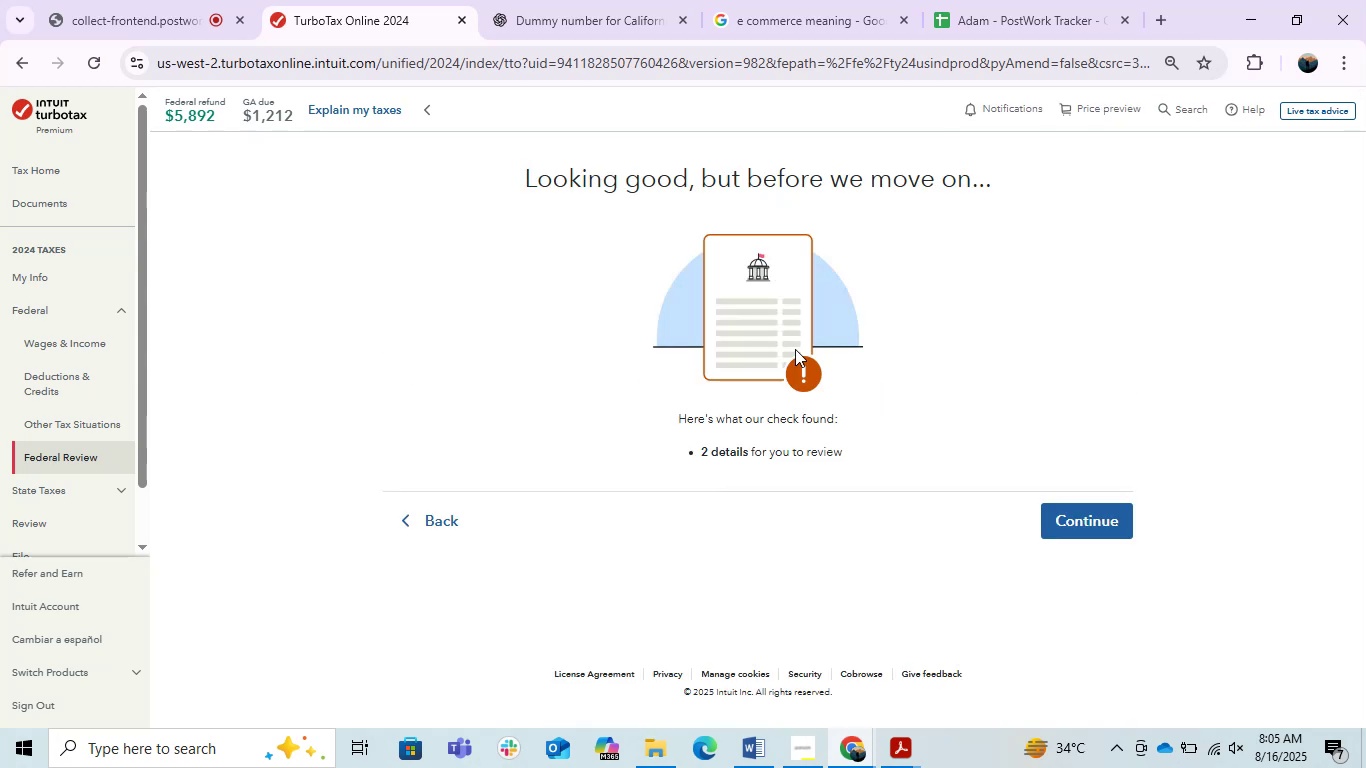 
wait(13.17)
 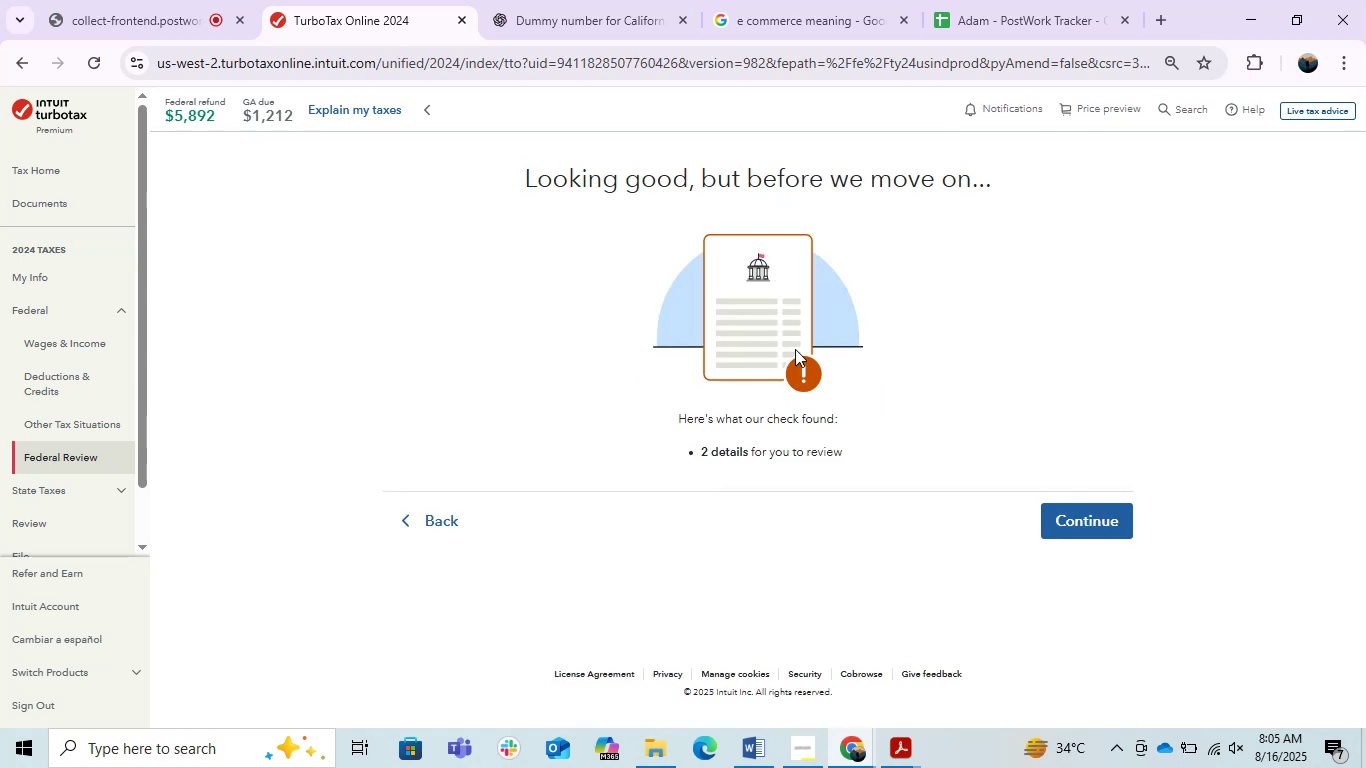 
left_click([1066, 534])
 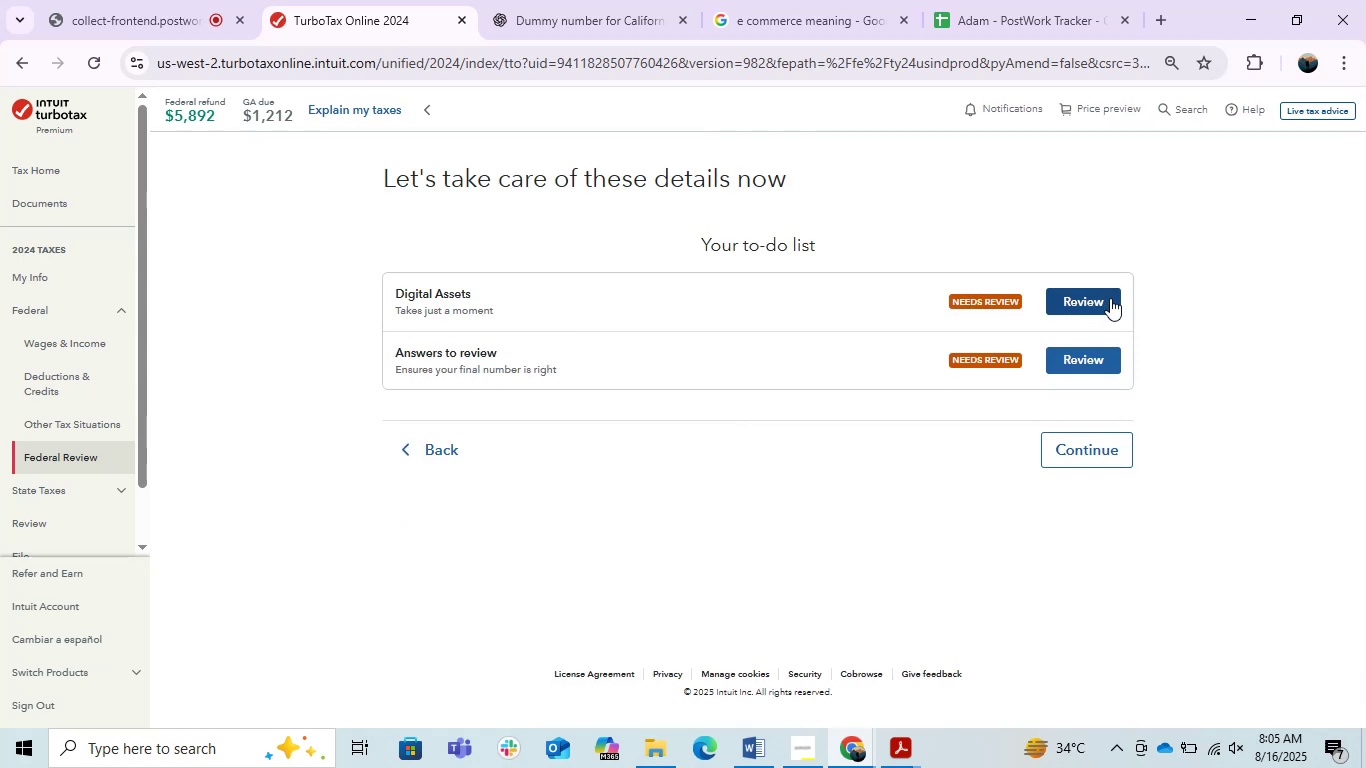 
left_click([1085, 301])
 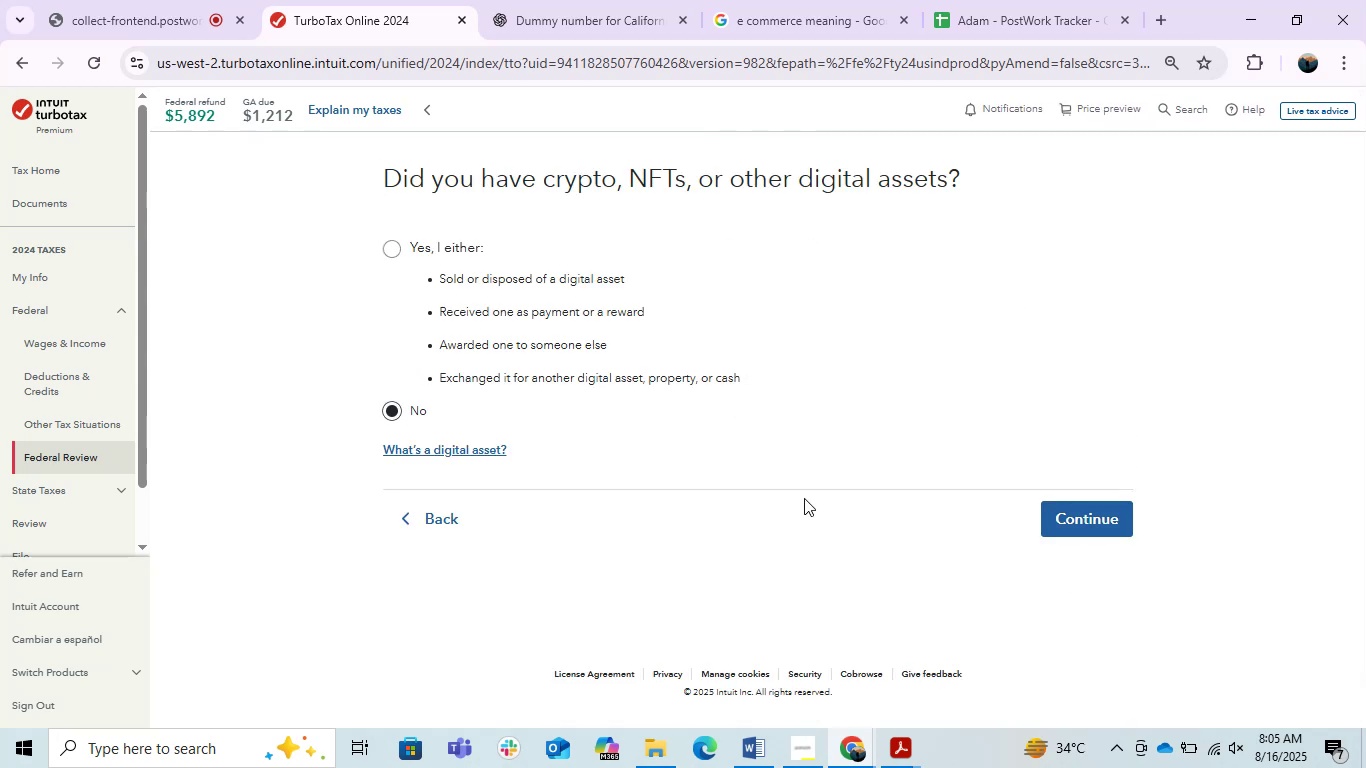 
double_click([1075, 516])
 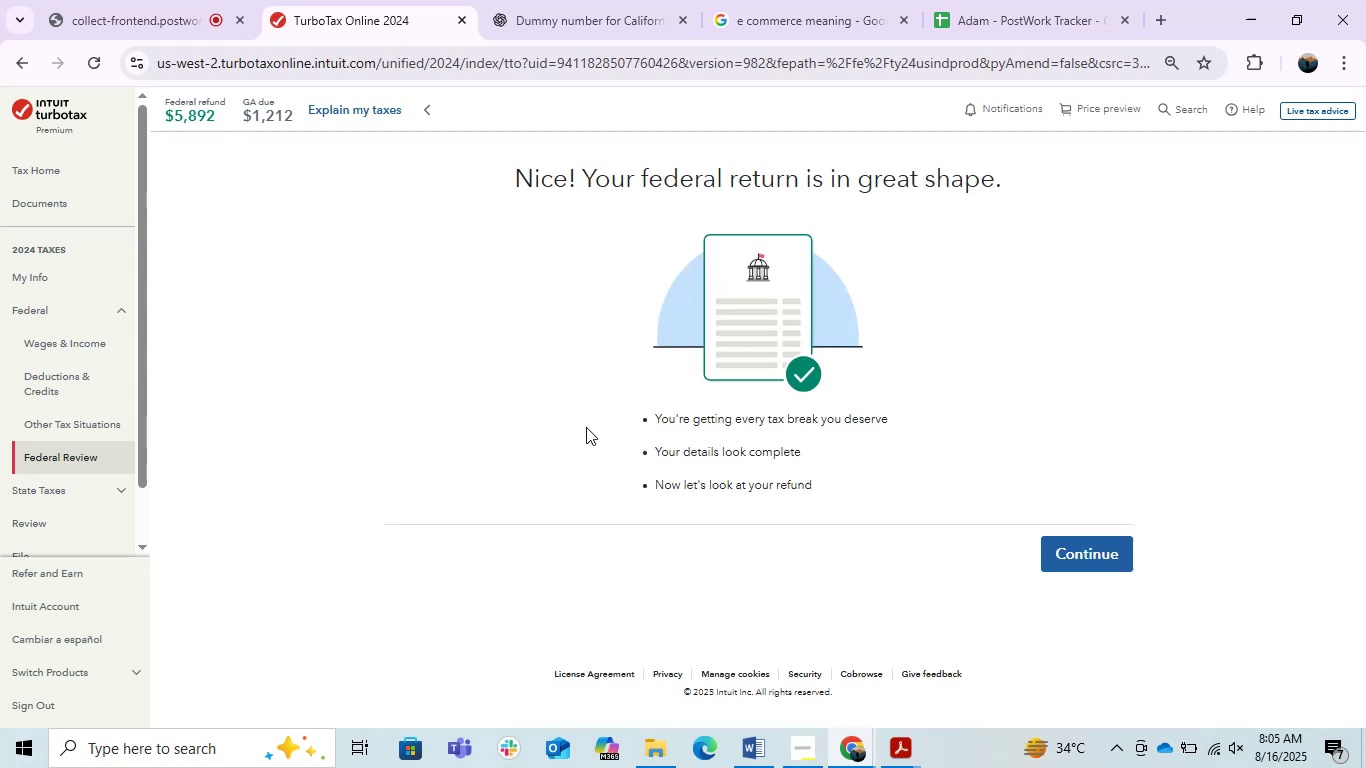 
left_click([1082, 553])
 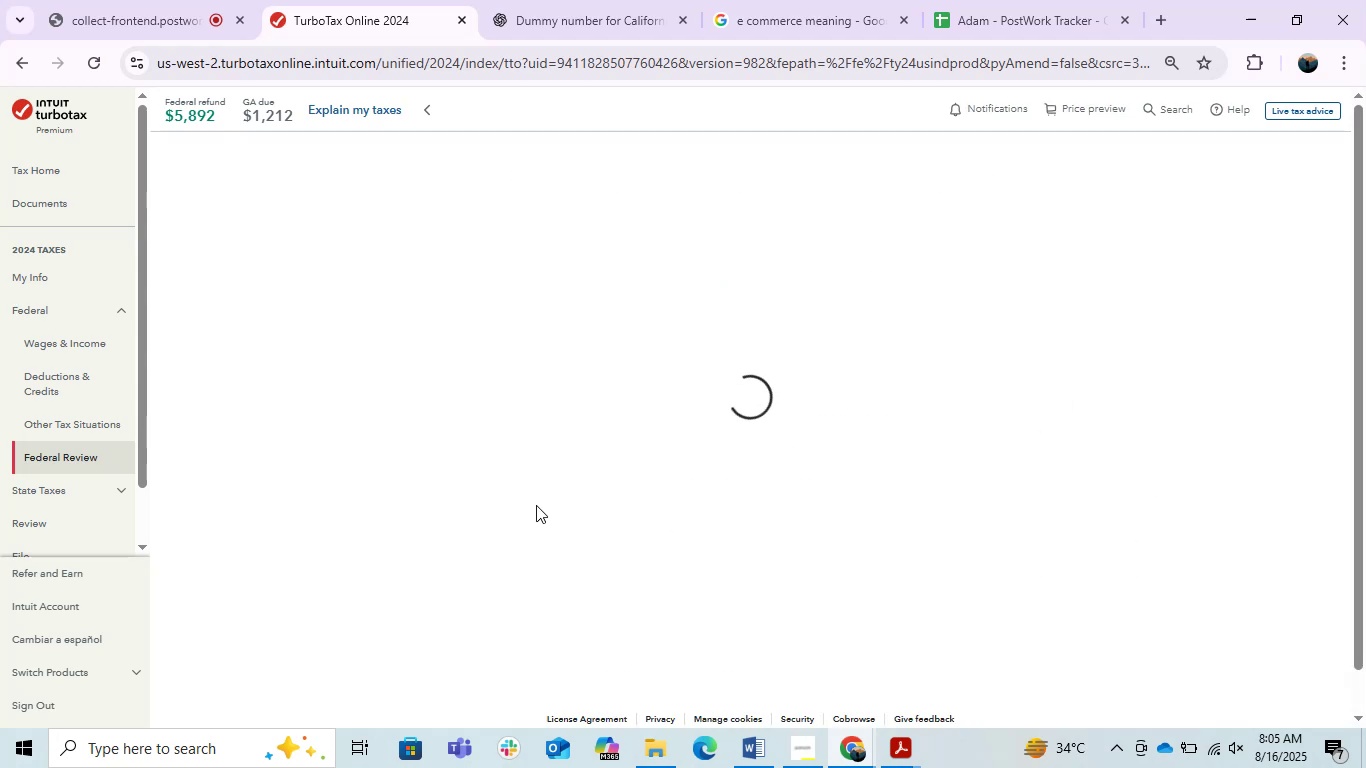 
mouse_move([658, 471])
 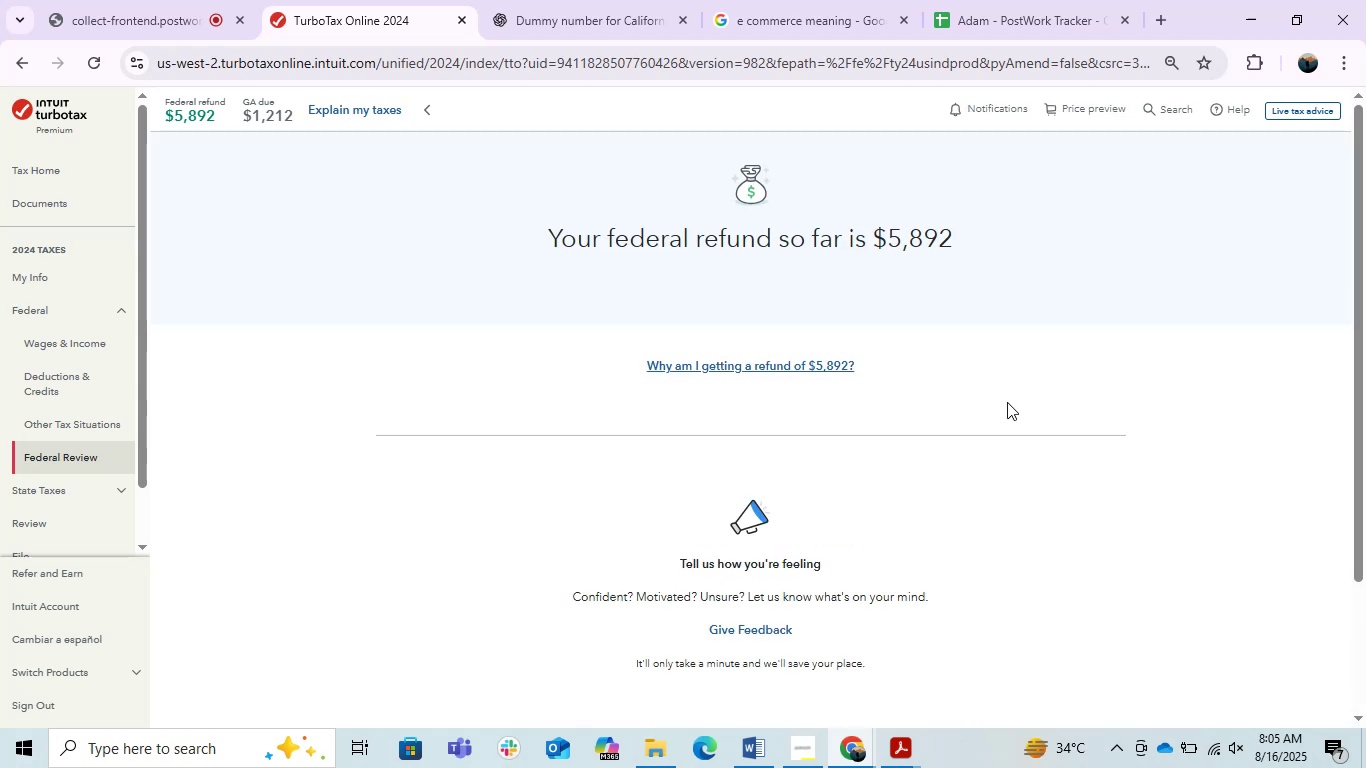 
scroll: coordinate [1007, 403], scroll_direction: down, amount: 3.0
 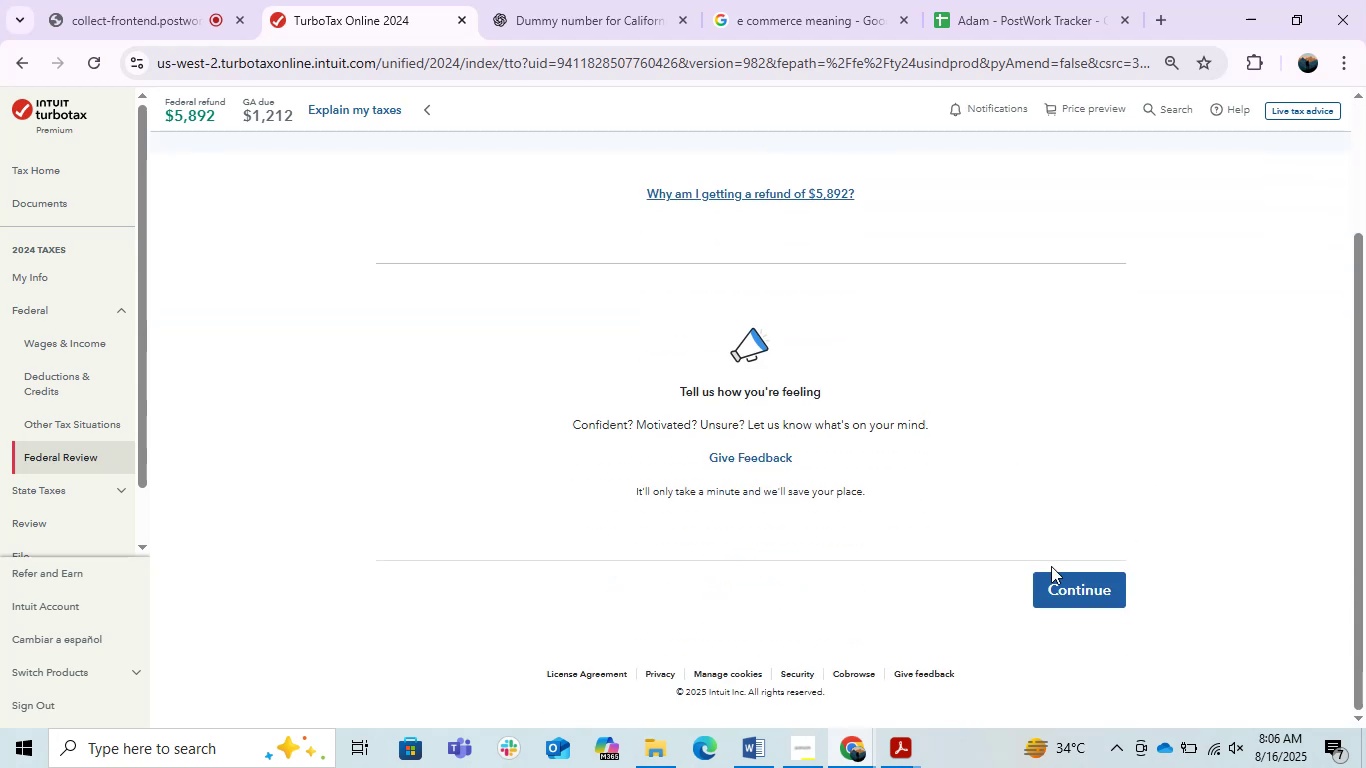 
left_click([1057, 582])
 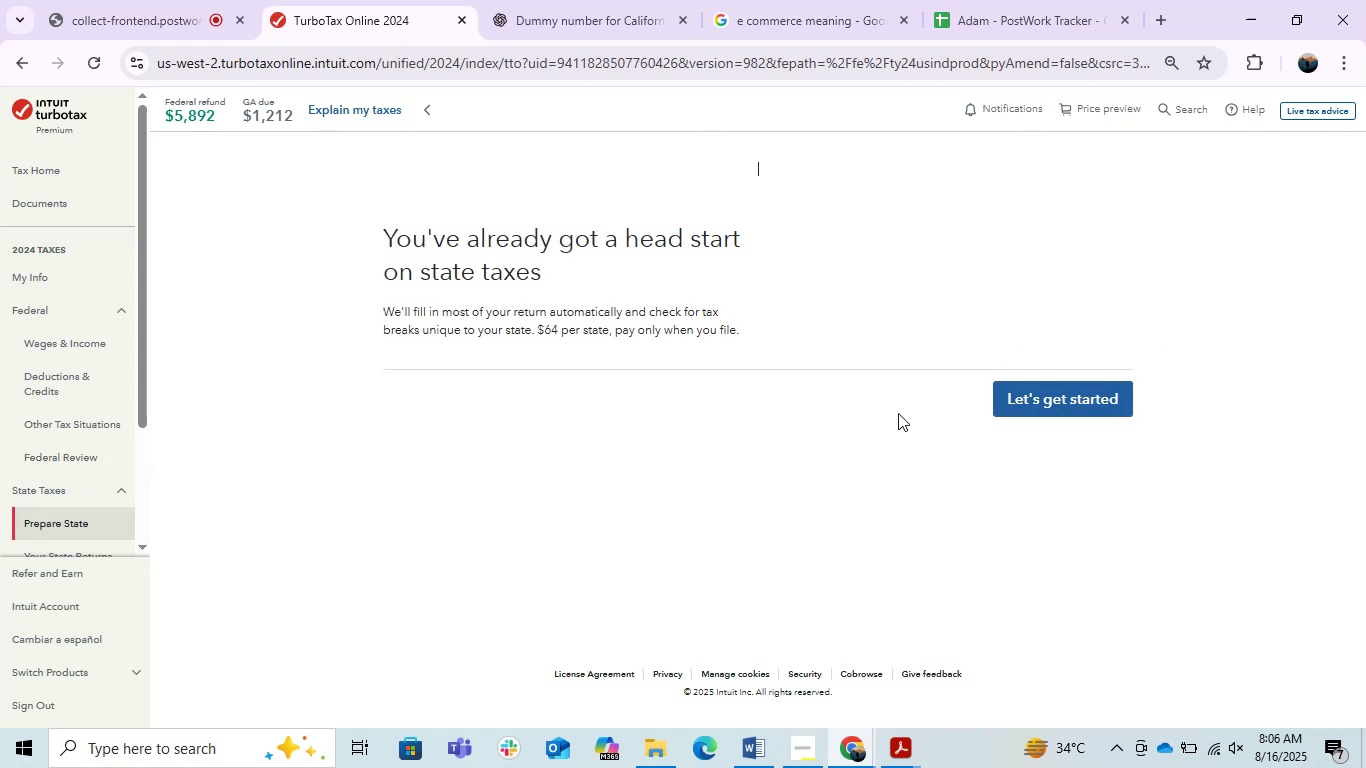 
left_click([999, 614])
 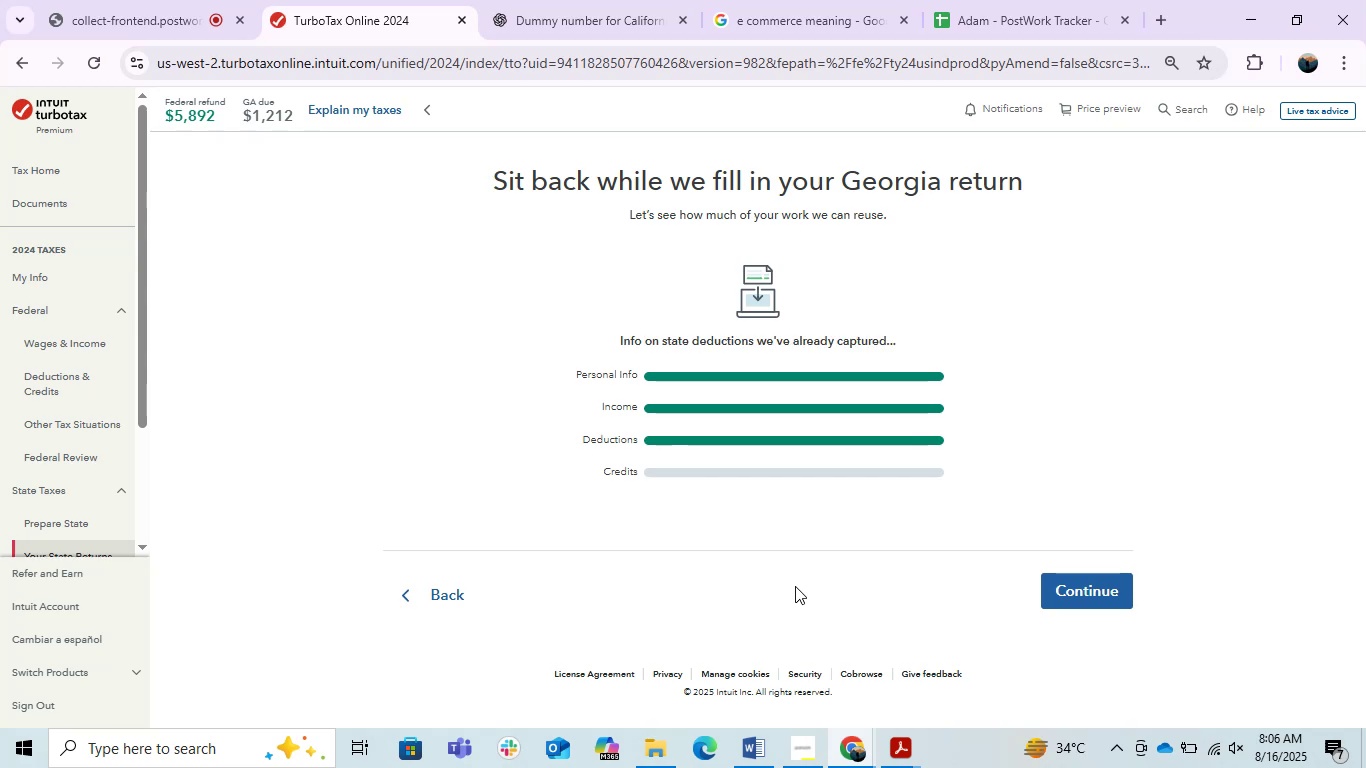 
wait(13.27)
 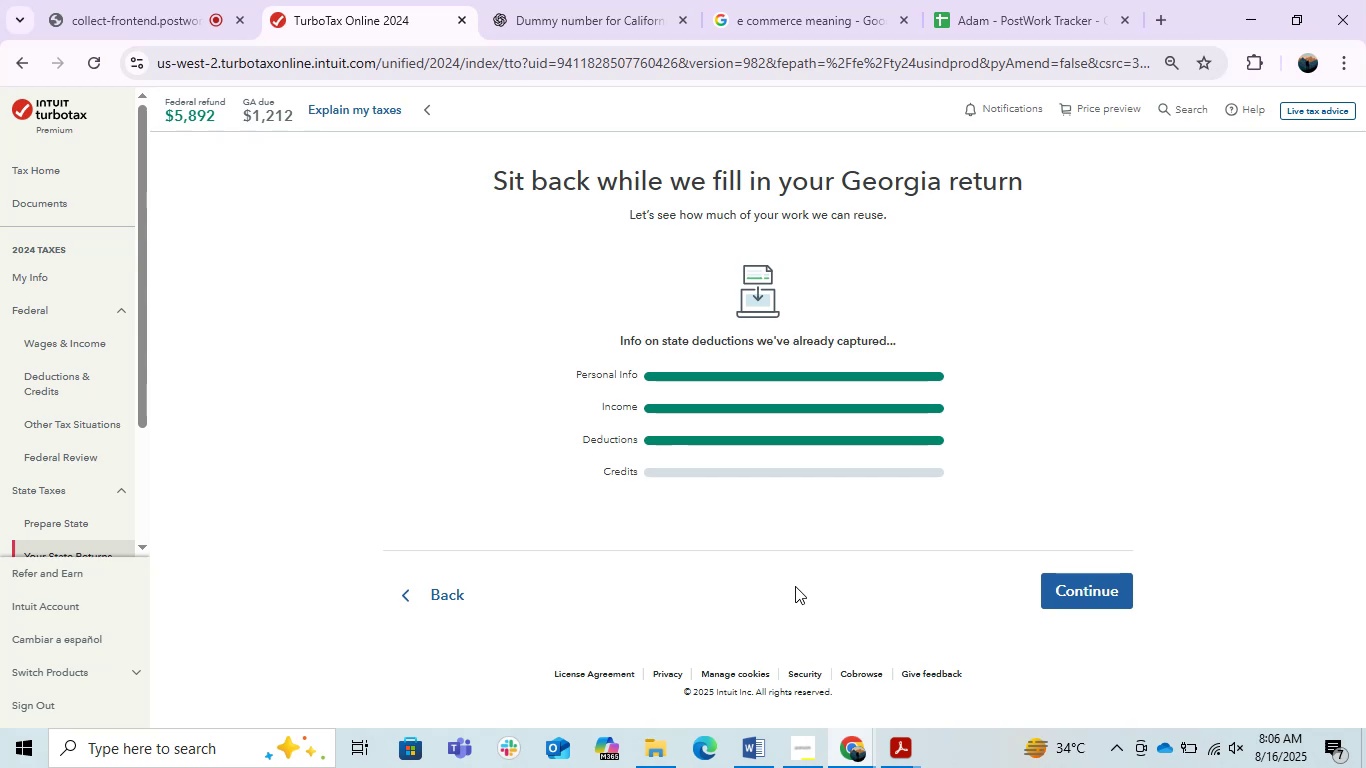 
left_click([1075, 593])
 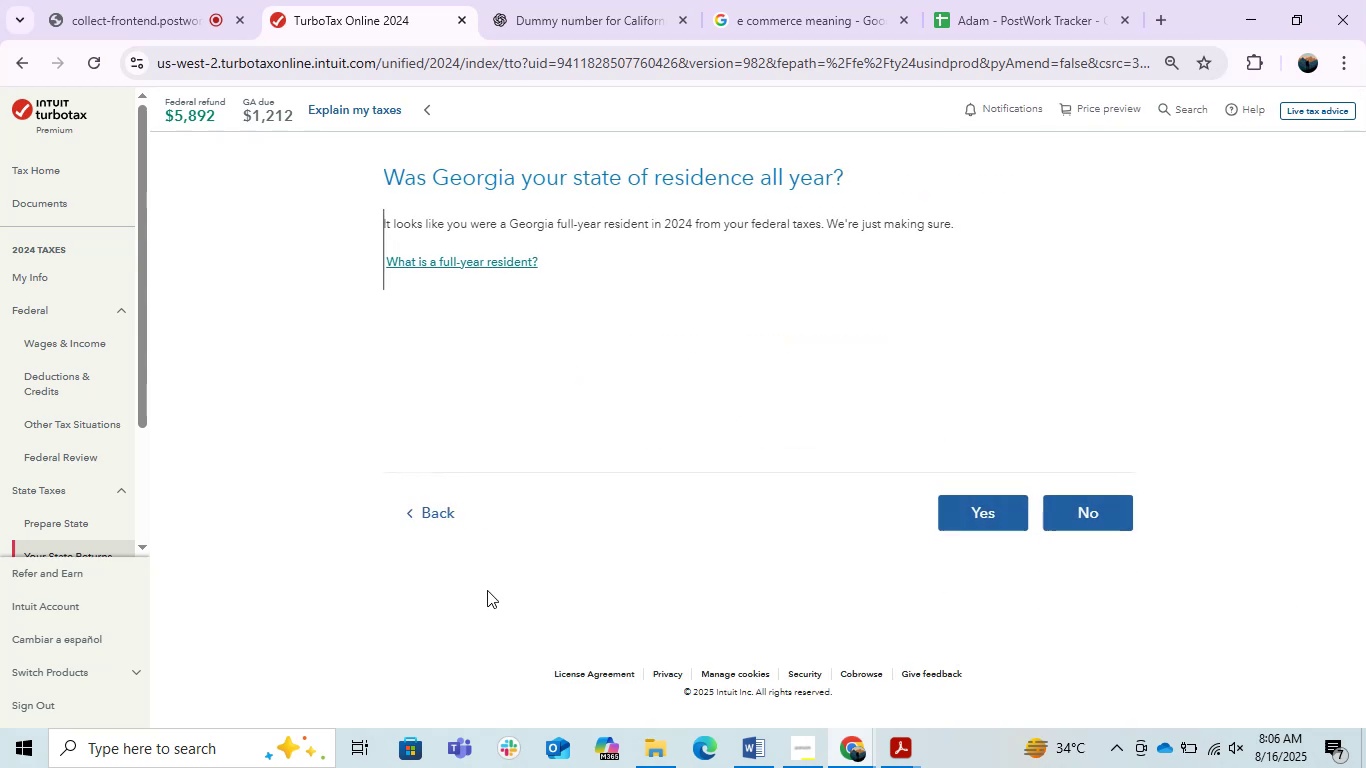 
wait(8.68)
 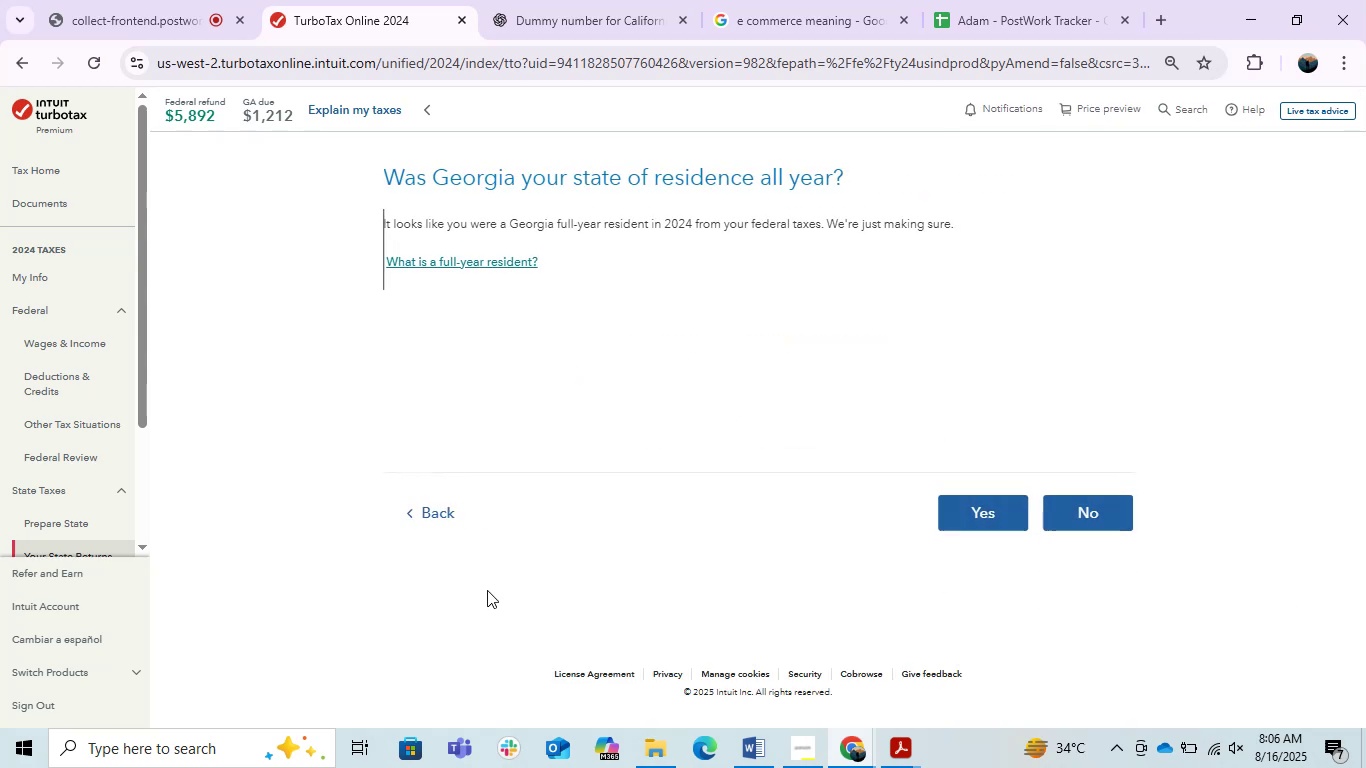 
left_click([999, 509])
 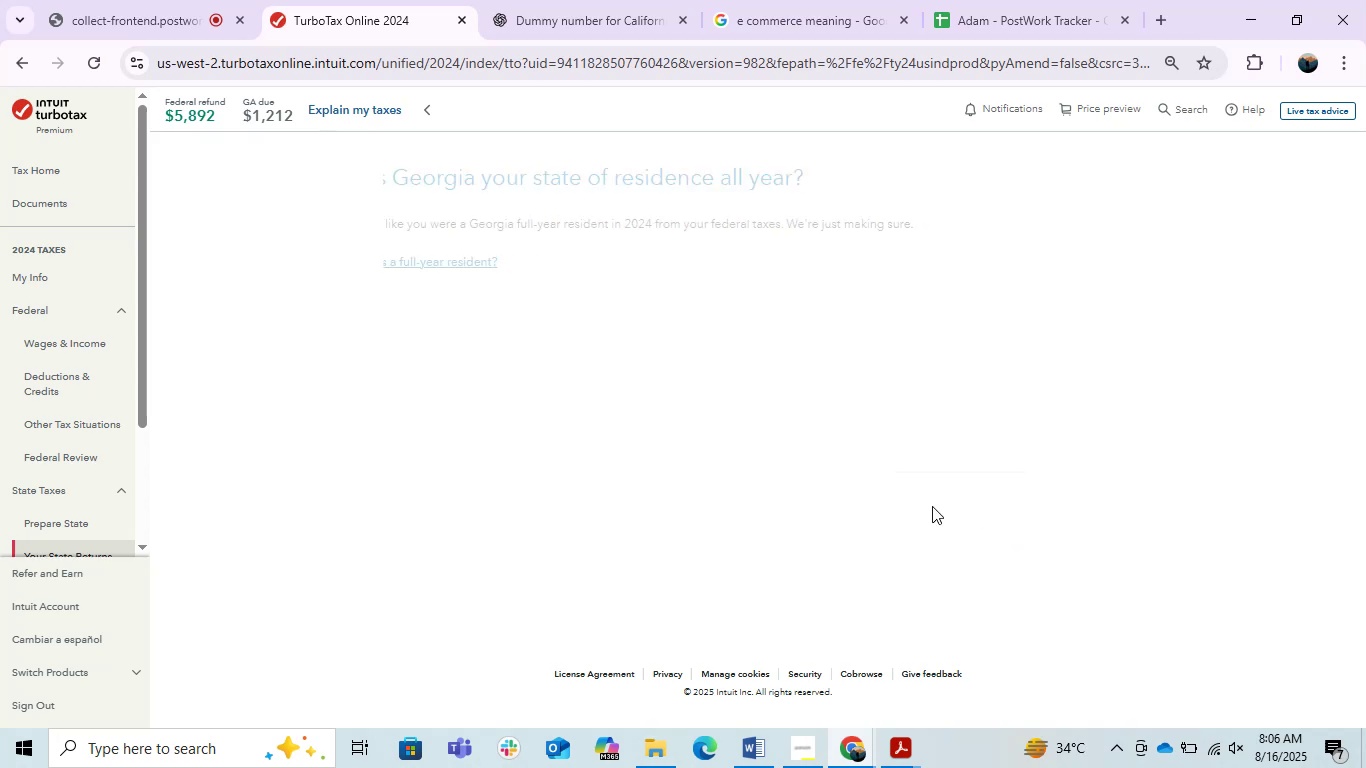 
mouse_move([774, 500])
 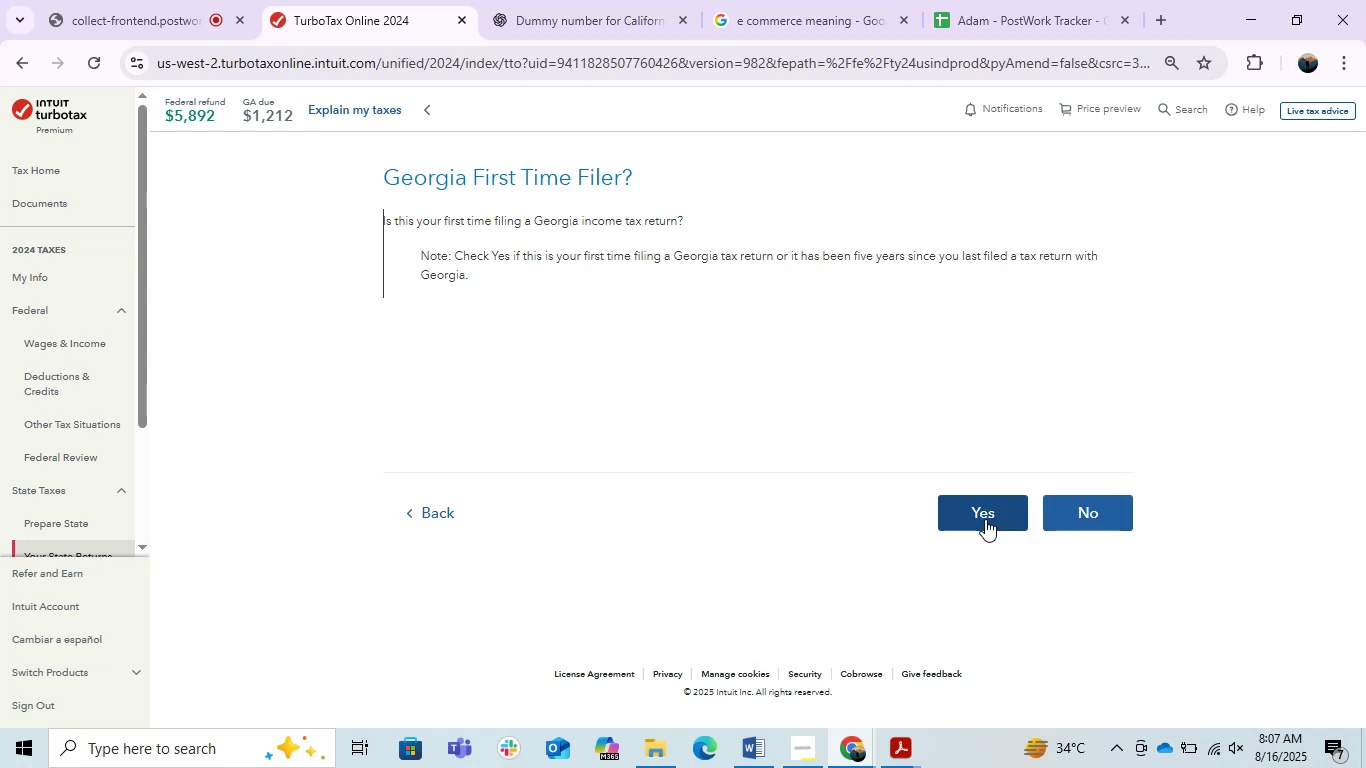 
wait(37.55)
 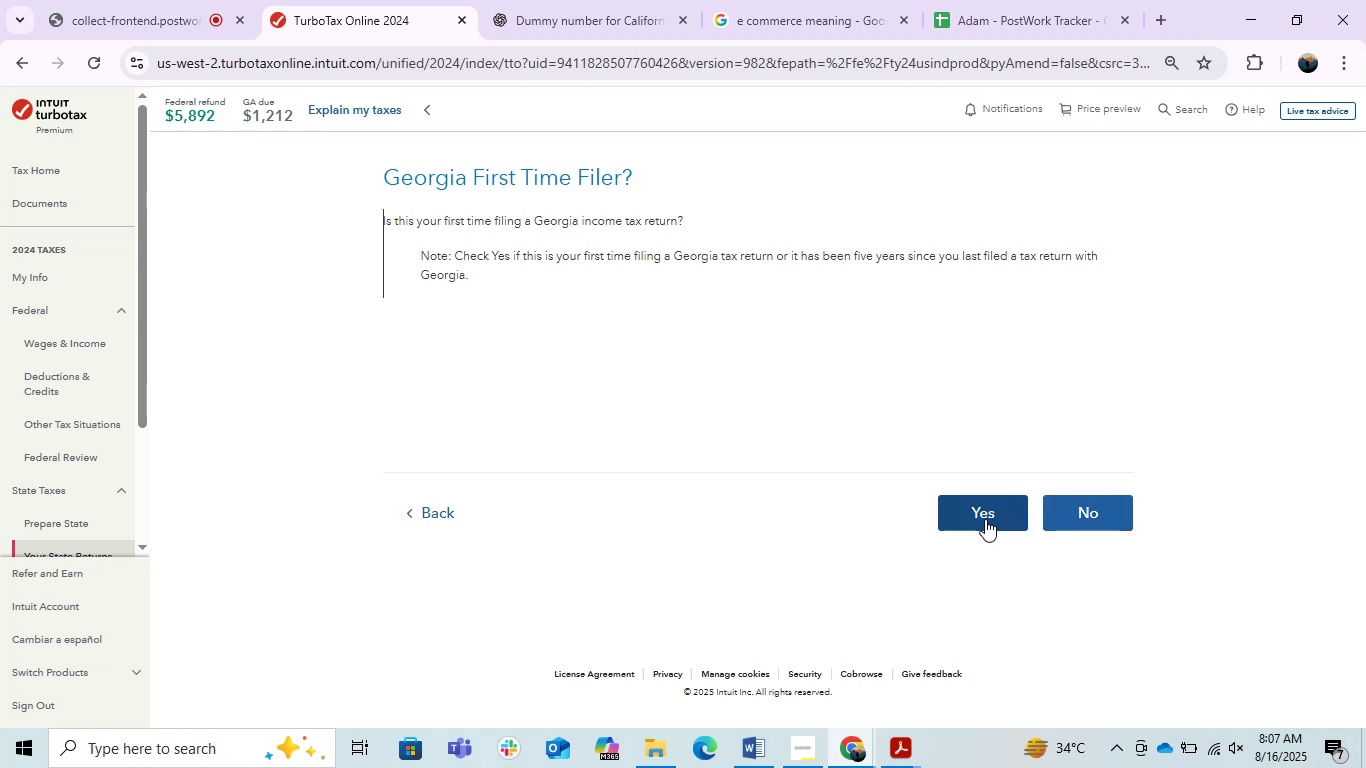 
left_click([1101, 506])
 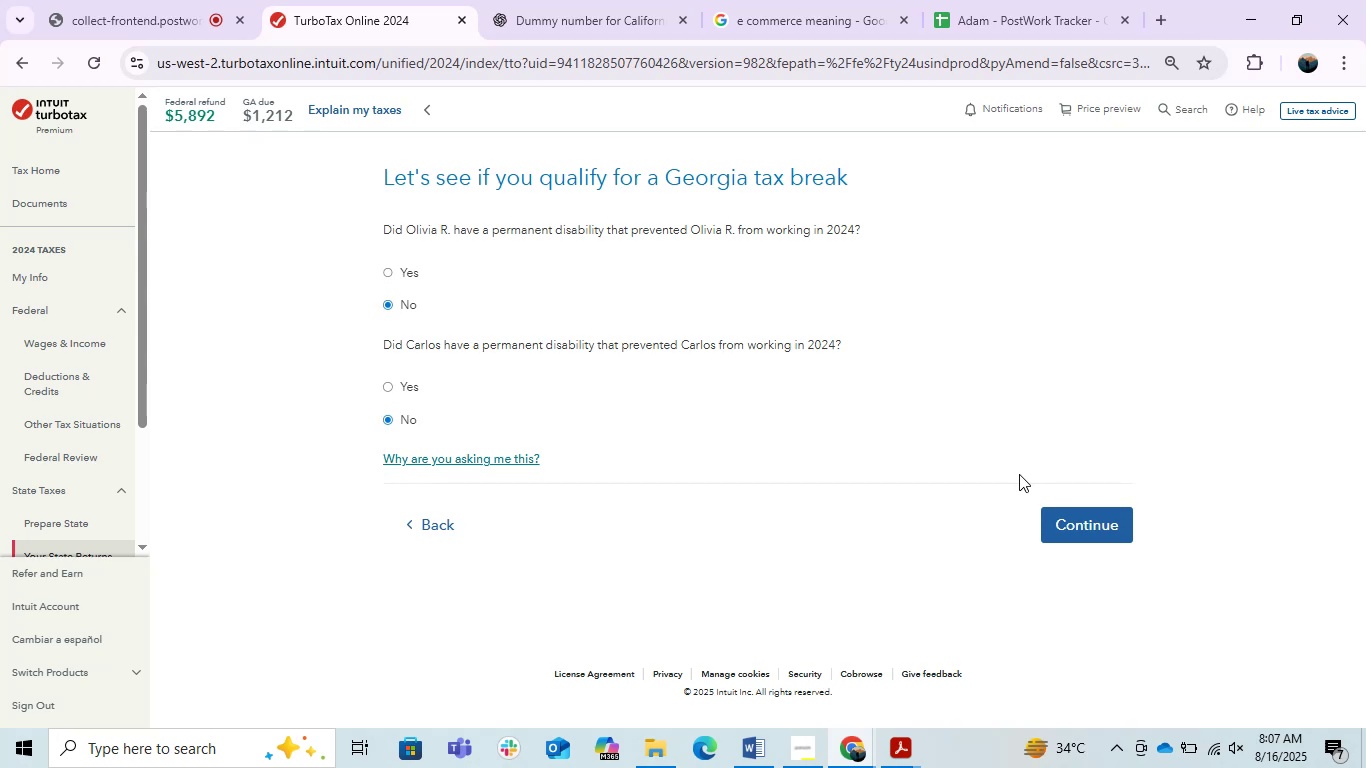 
wait(14.27)
 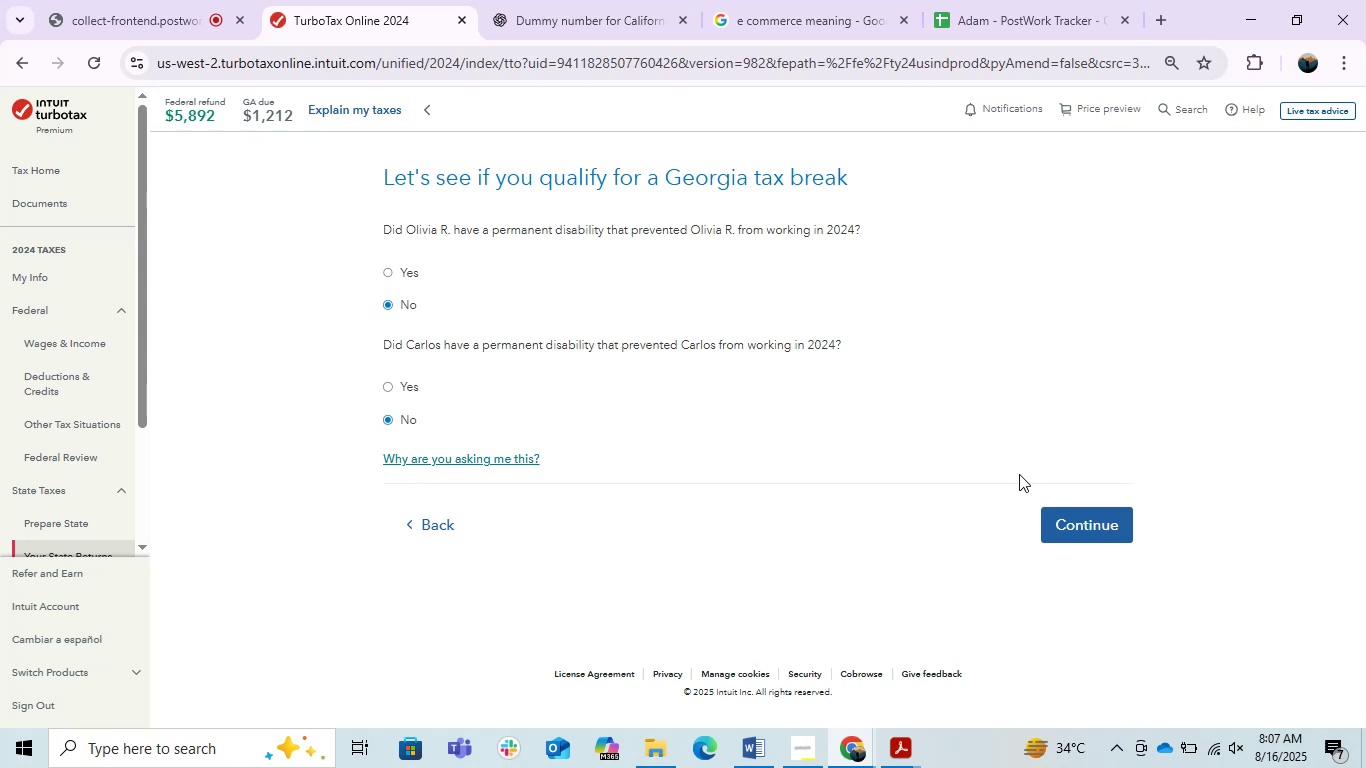 
left_click([1088, 525])
 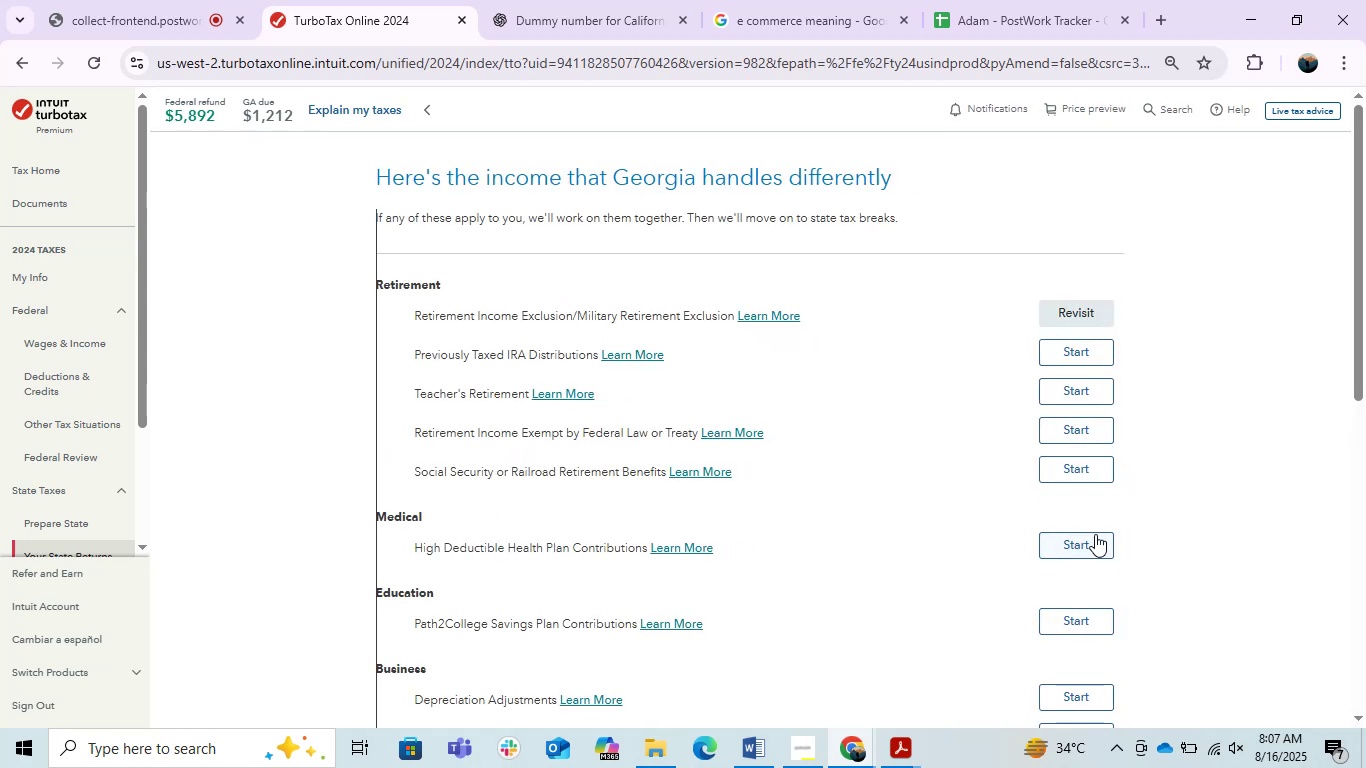 
scroll: coordinate [1095, 534], scroll_direction: down, amount: 6.0
 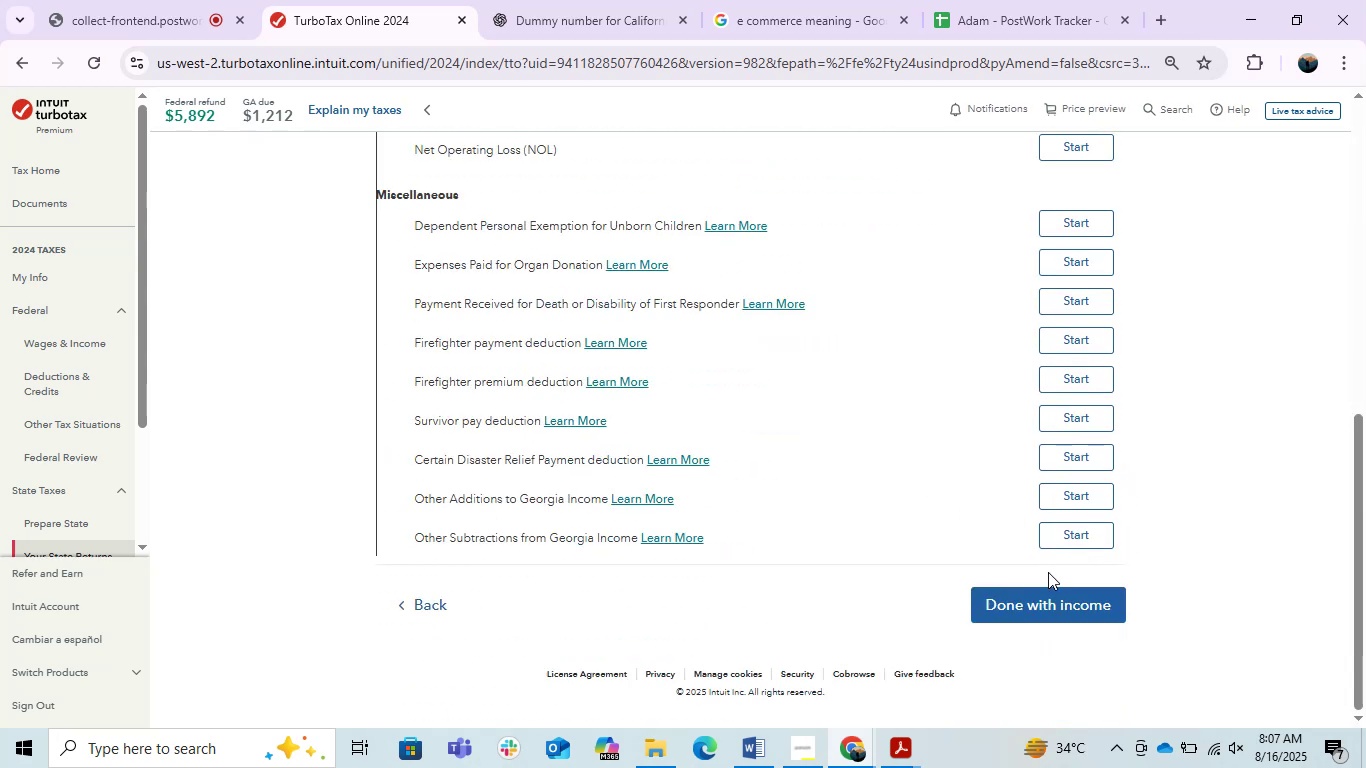 
left_click([1035, 594])
 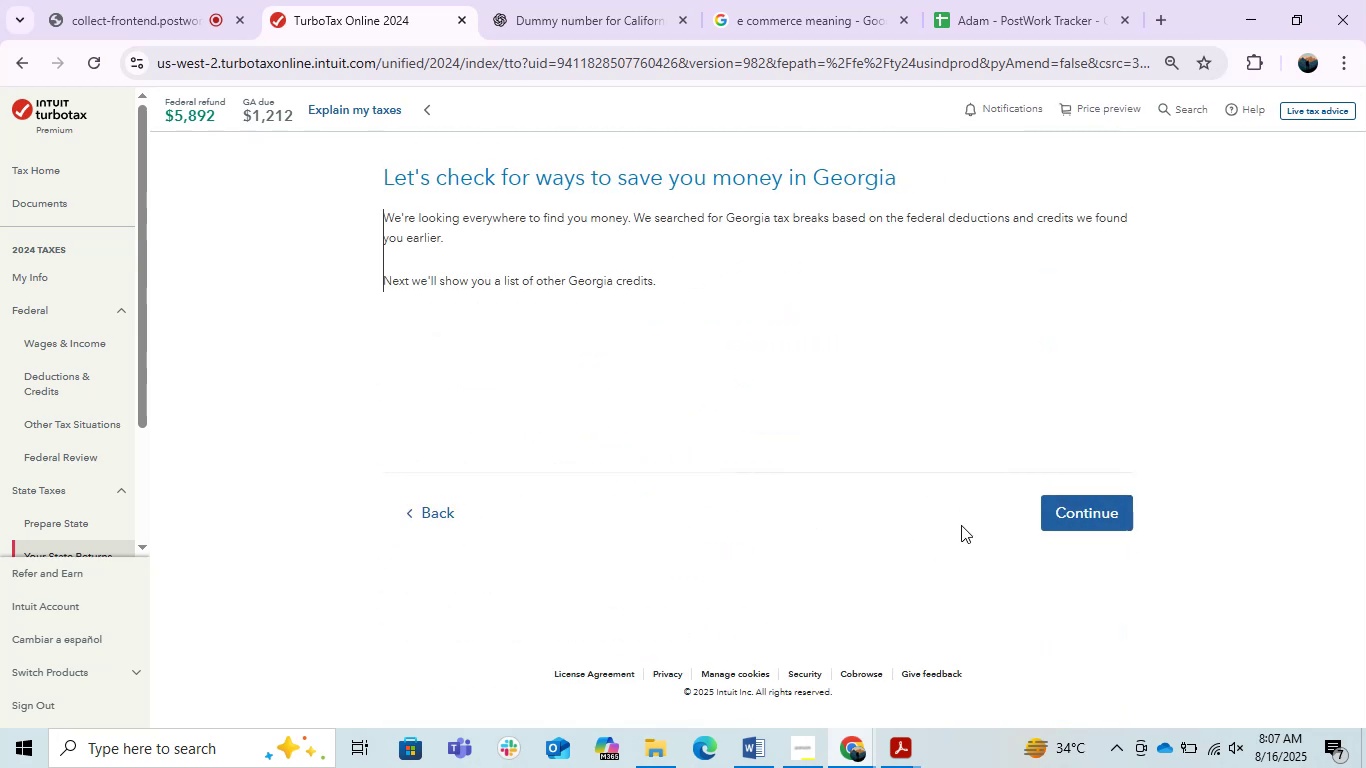 
left_click([1043, 520])
 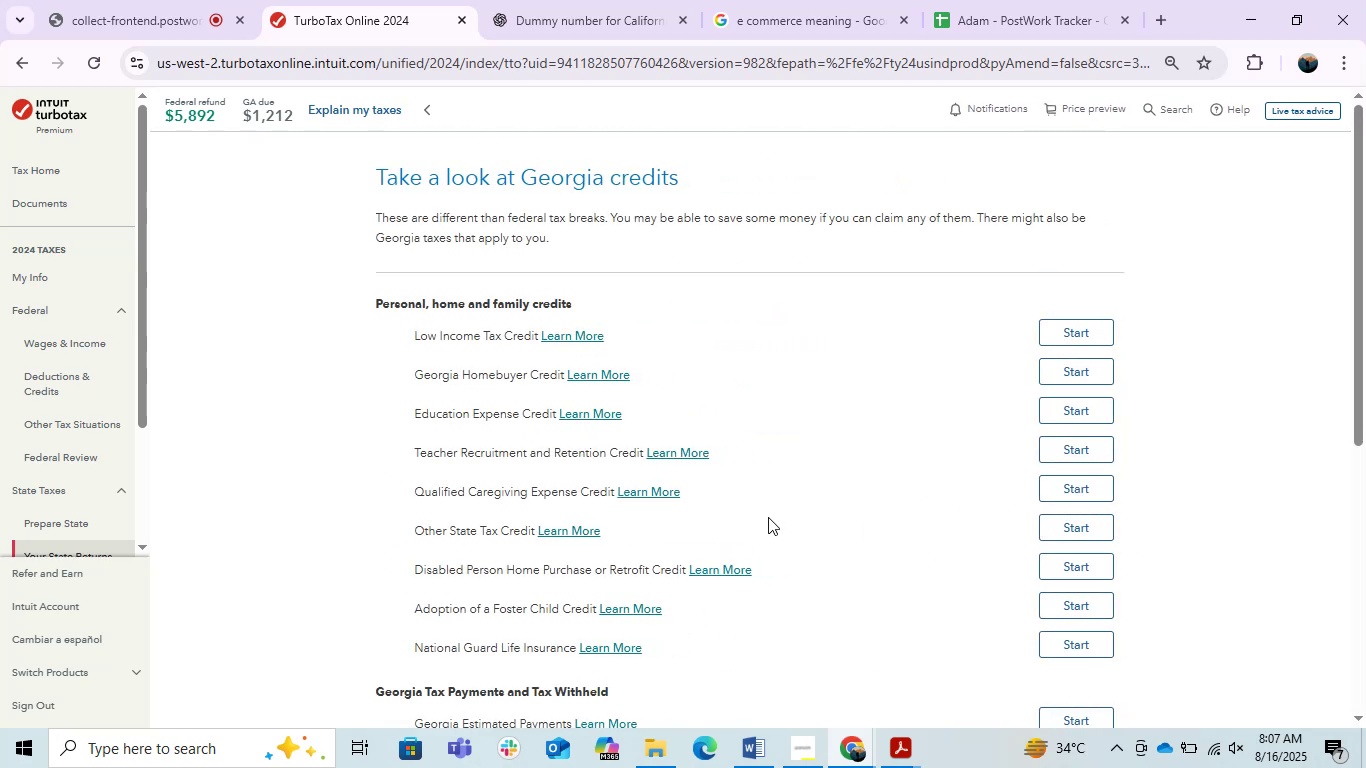 
scroll: coordinate [768, 517], scroll_direction: down, amount: 4.0
 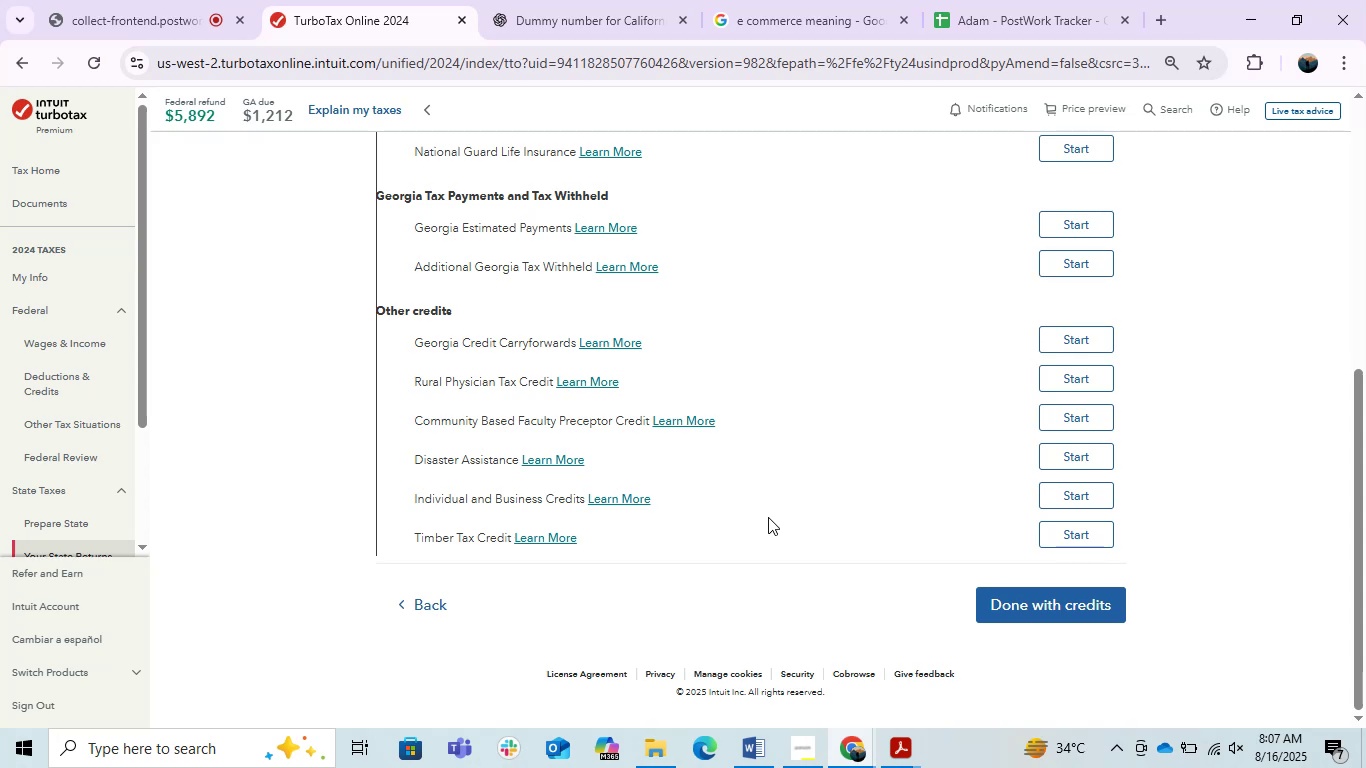 
wait(23.55)
 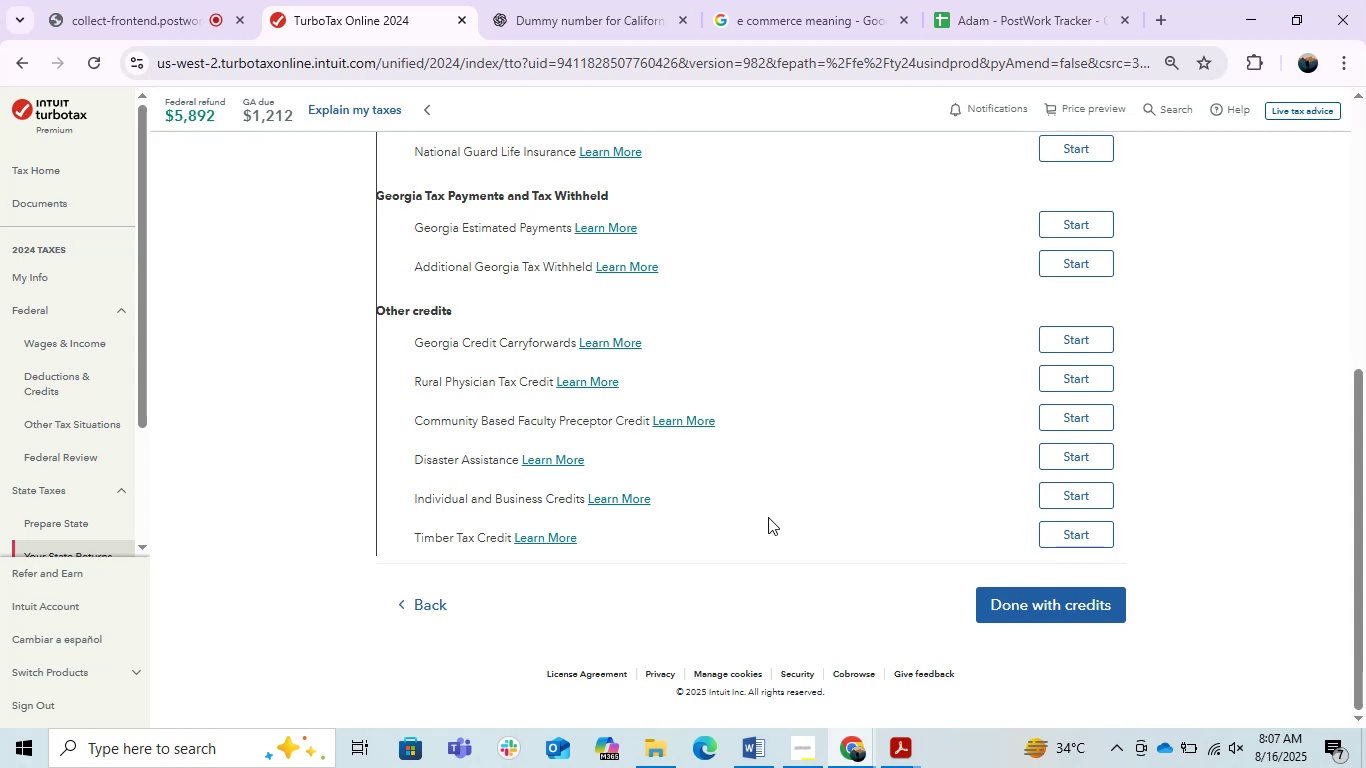 
left_click([1066, 617])
 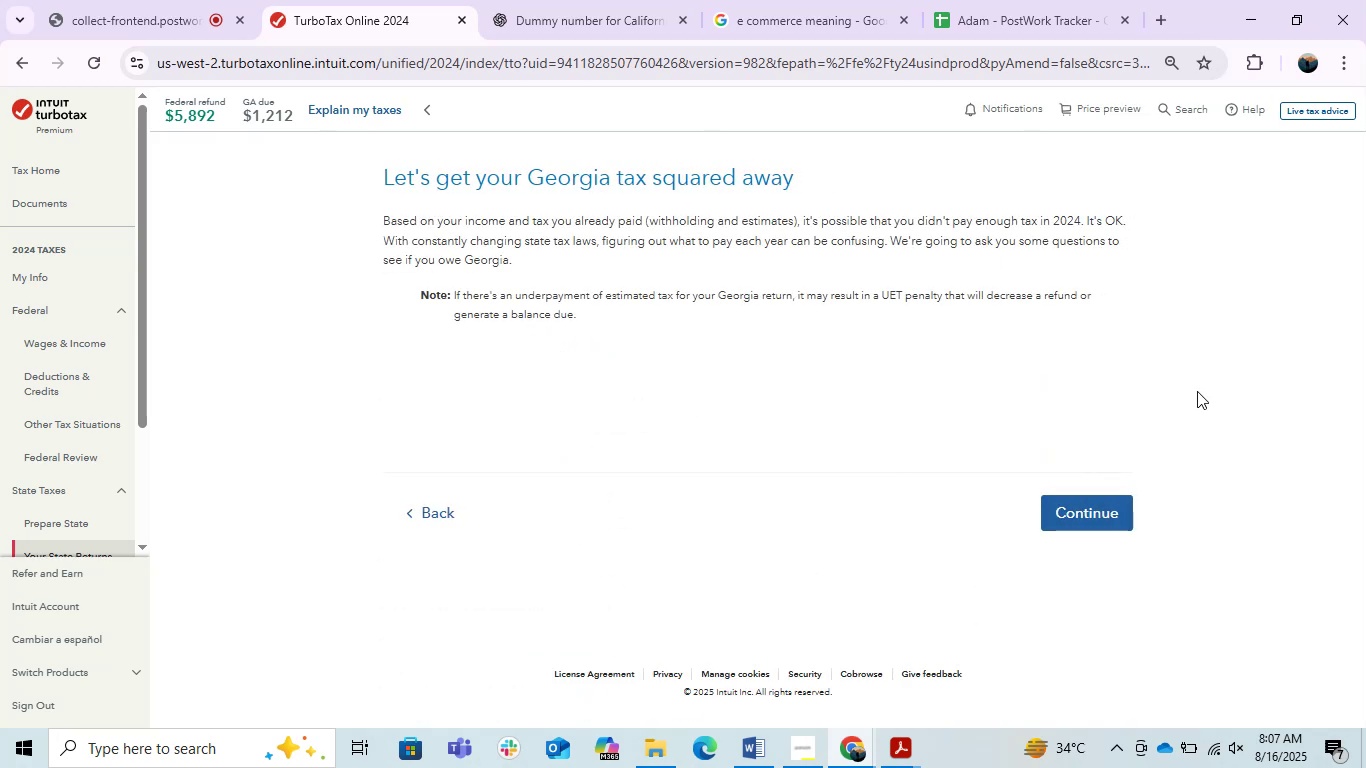 
left_click([1039, 530])
 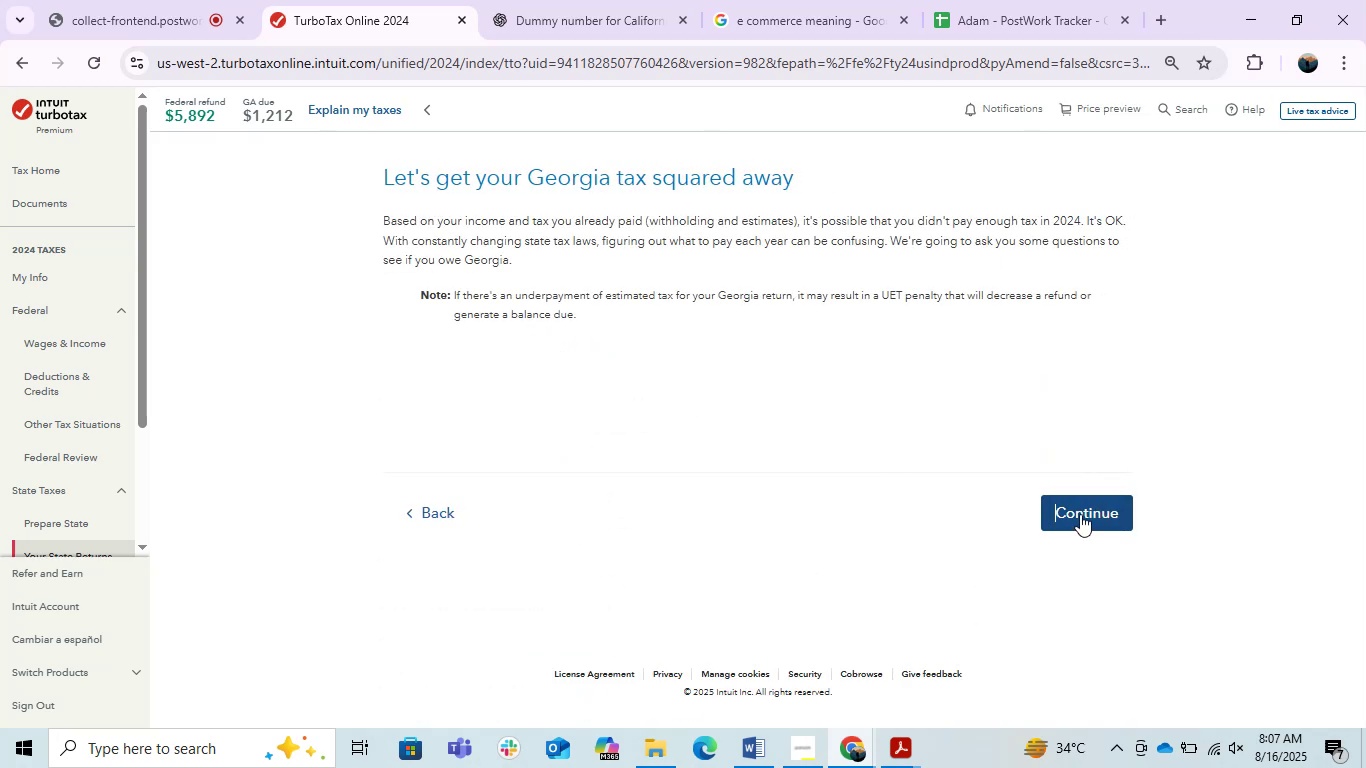 
left_click([1080, 514])
 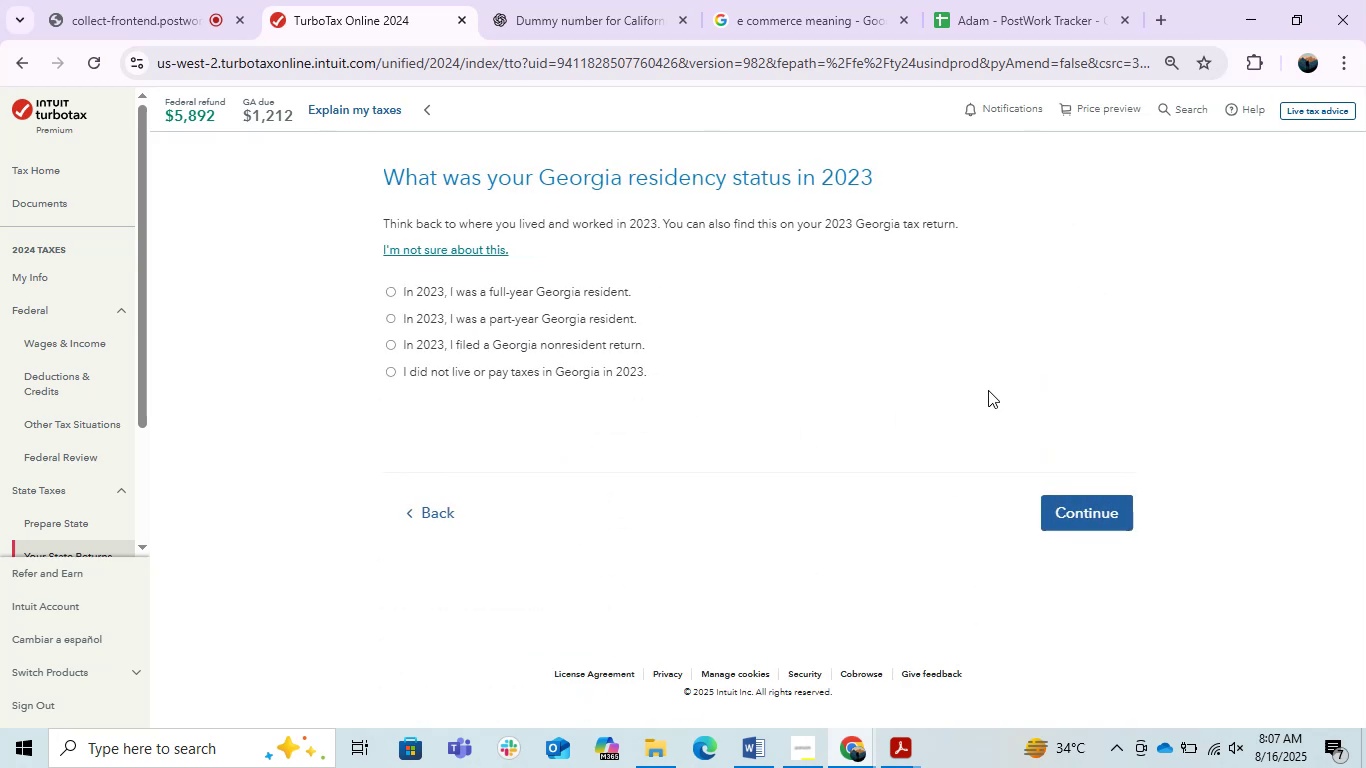 
left_click([1097, 498])
 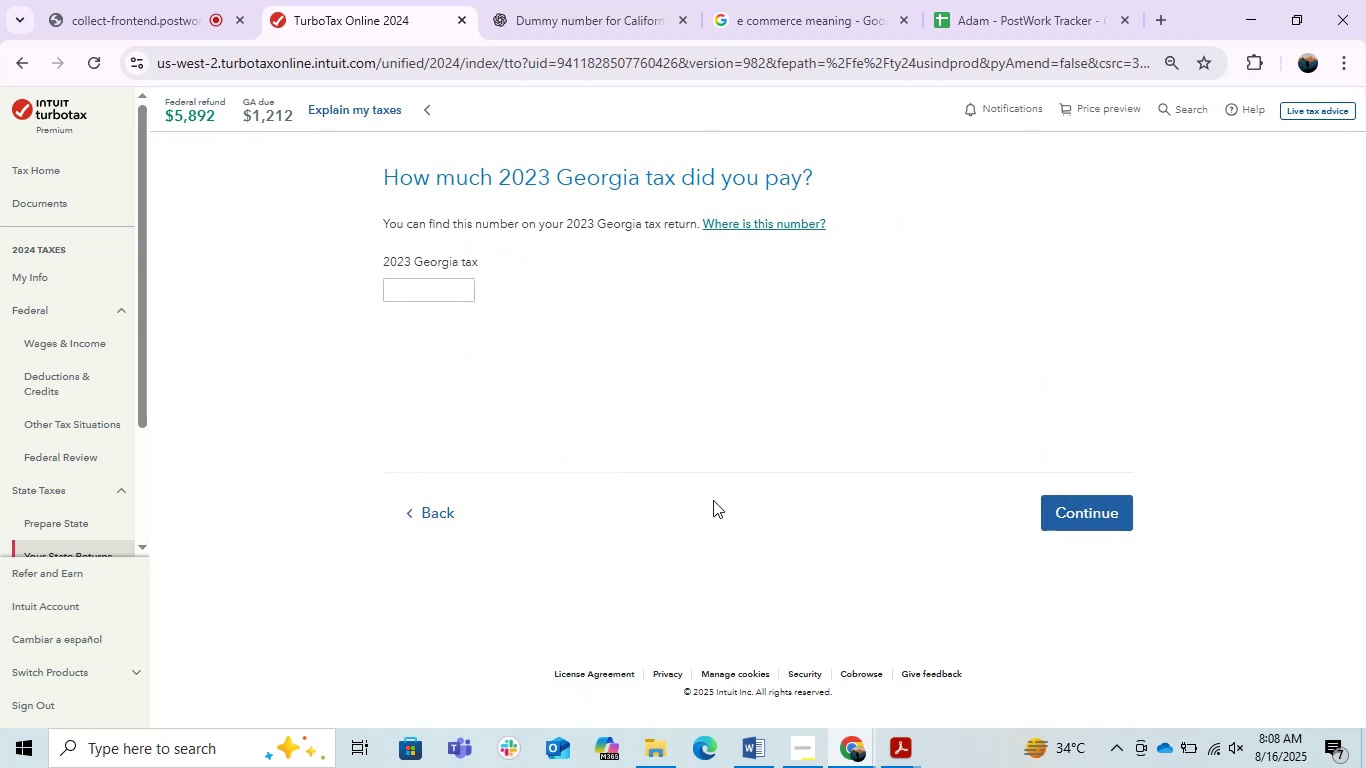 
left_click([392, 508])
 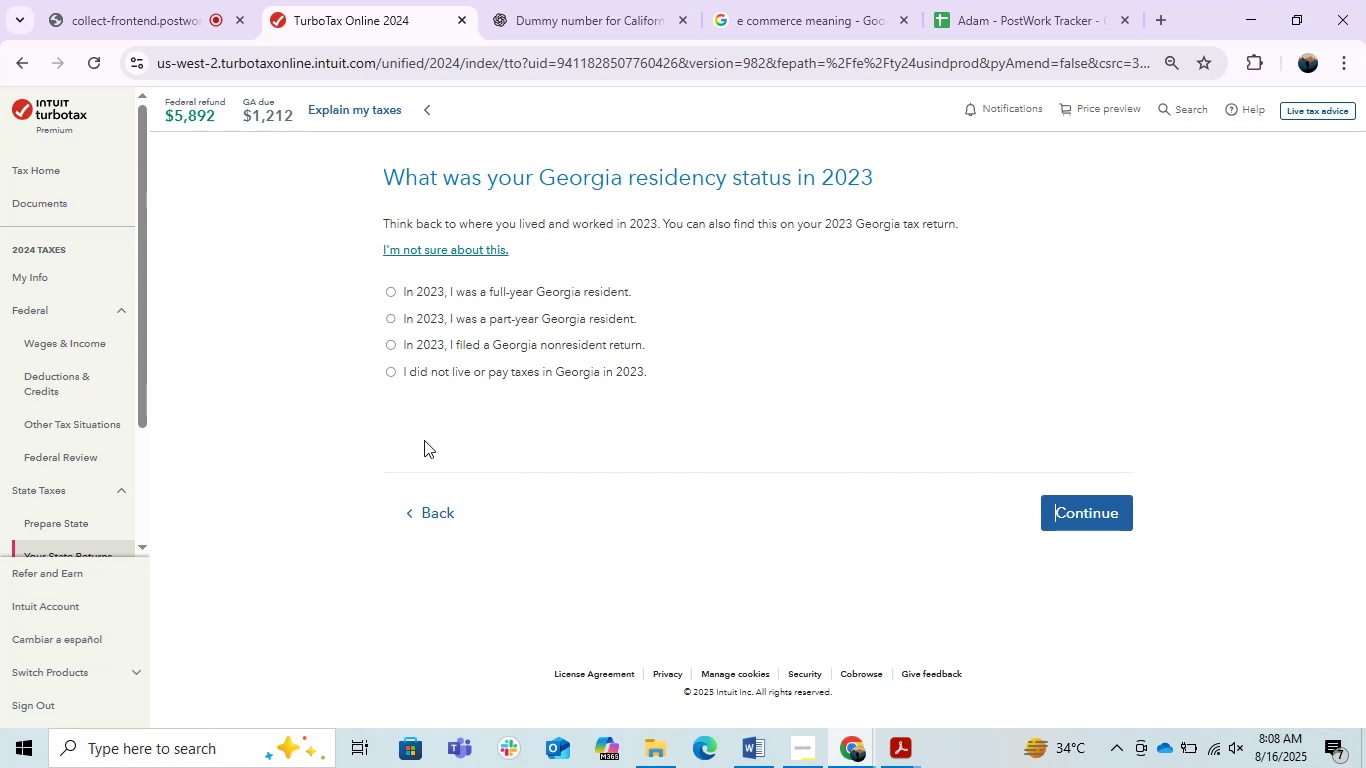 
left_click([444, 381])
 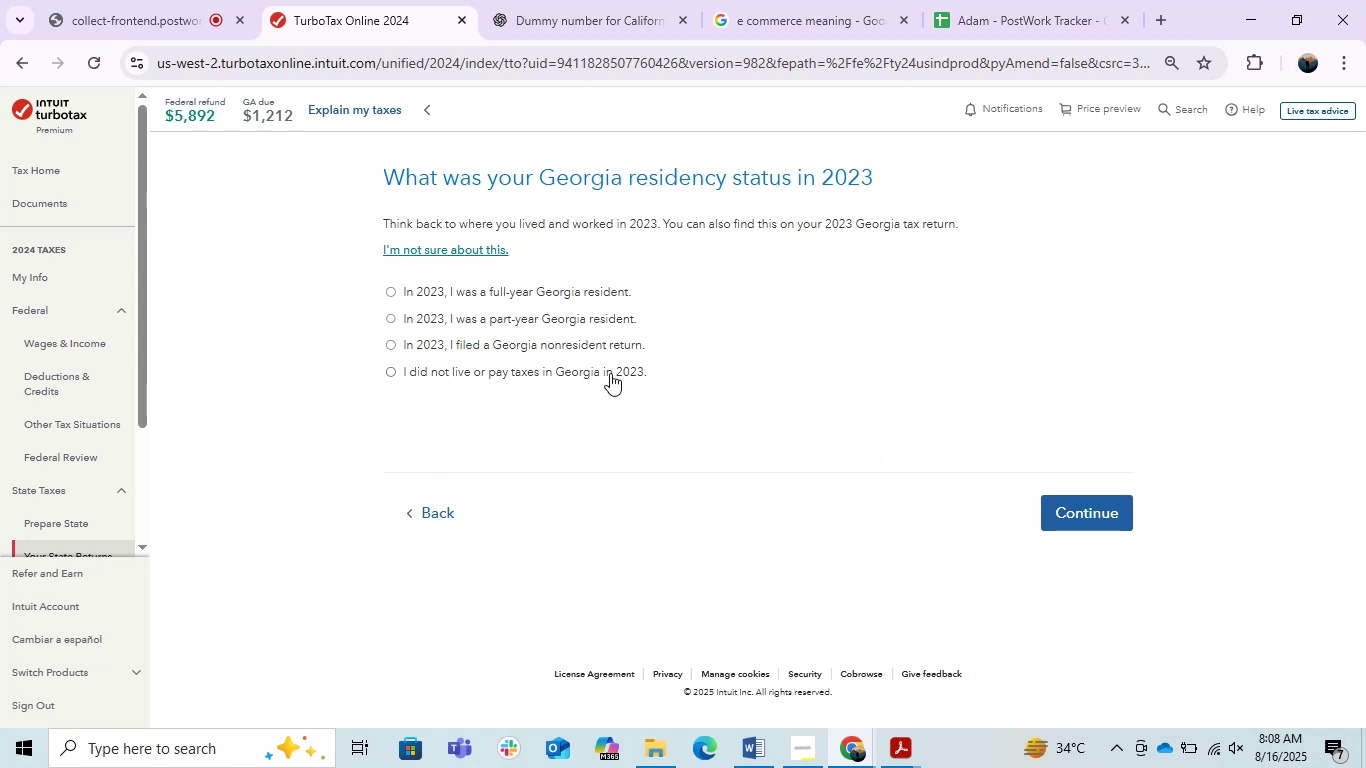 
left_click([595, 363])
 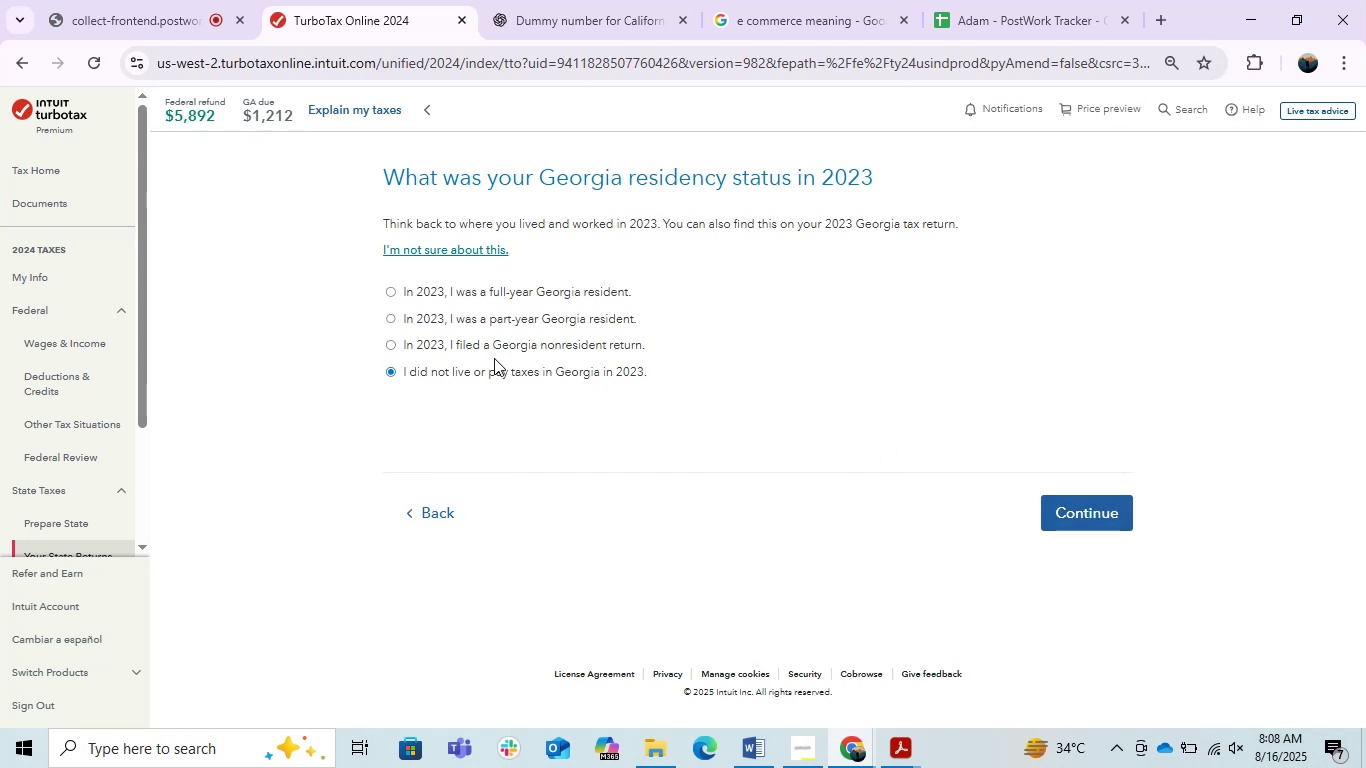 
wait(10.47)
 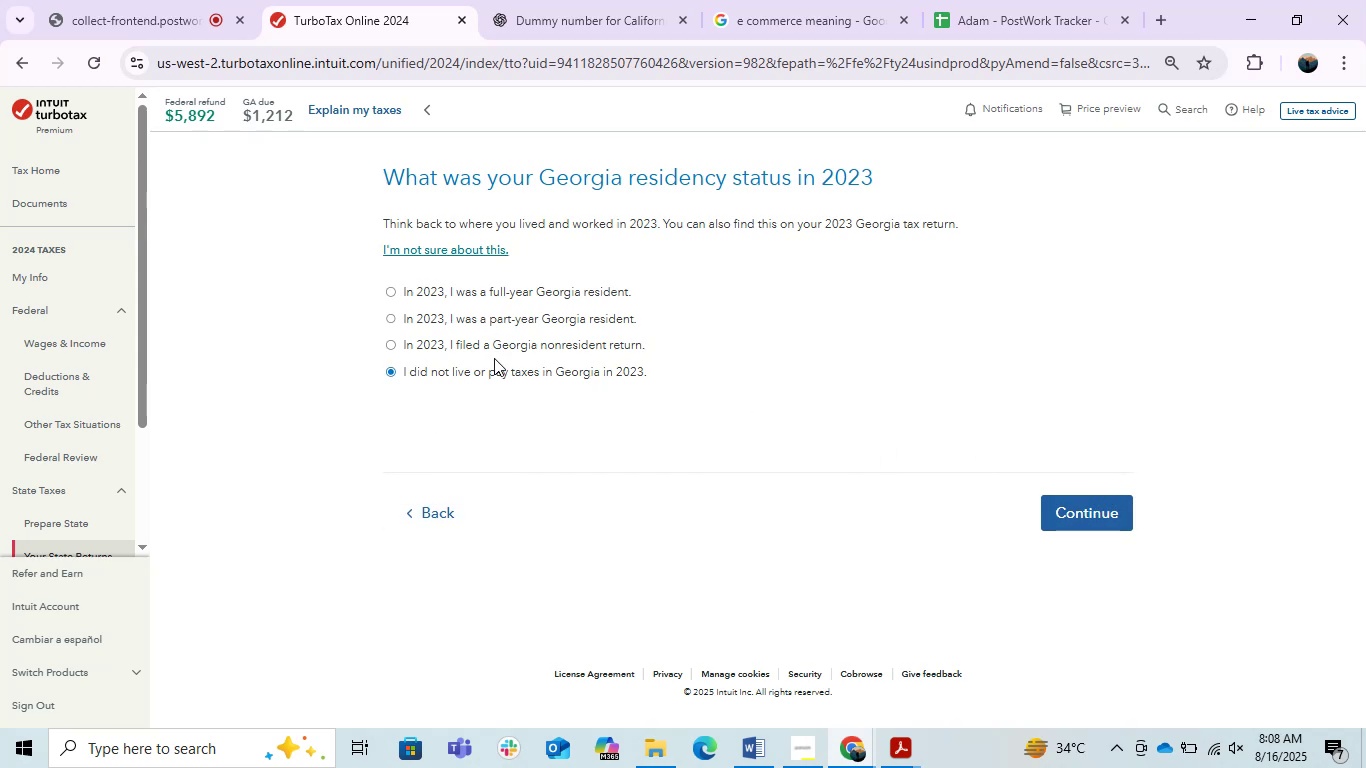 
left_click([508, 288])
 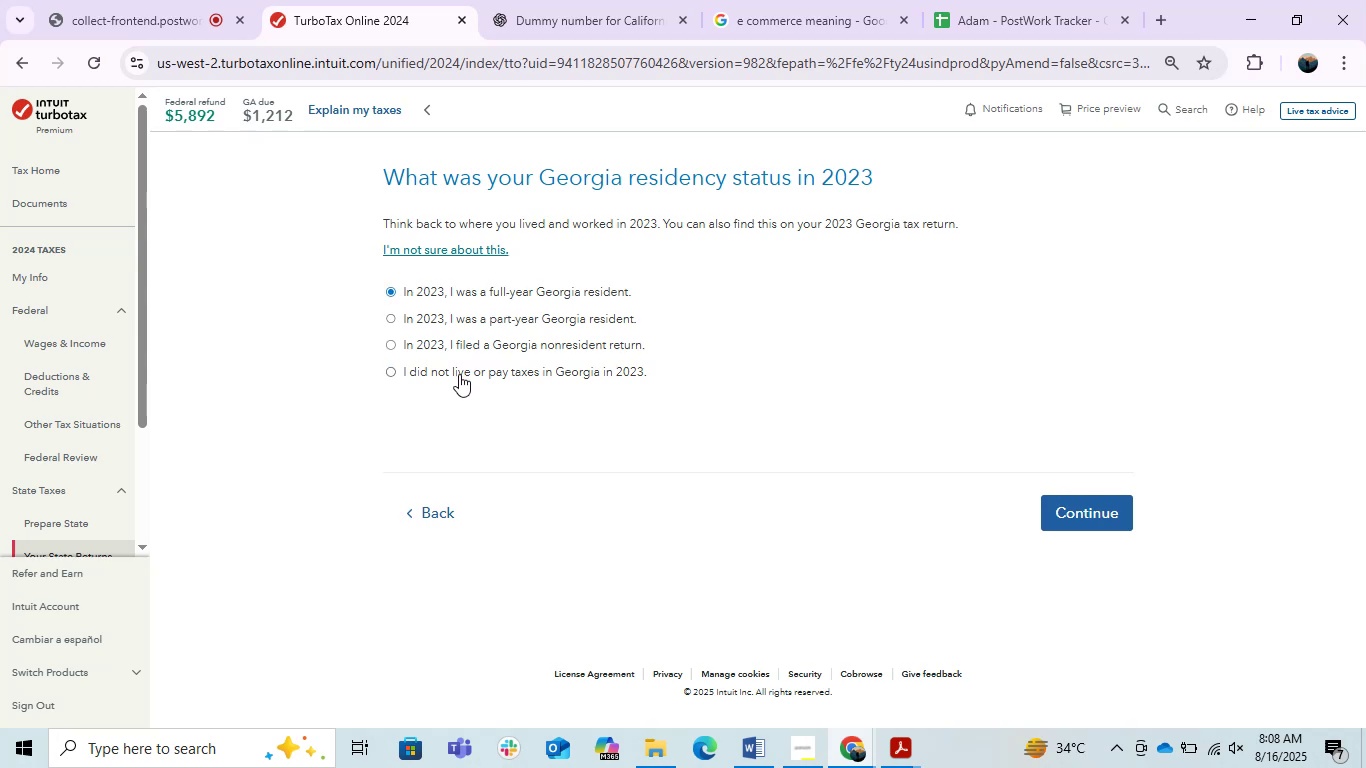 
left_click([459, 374])
 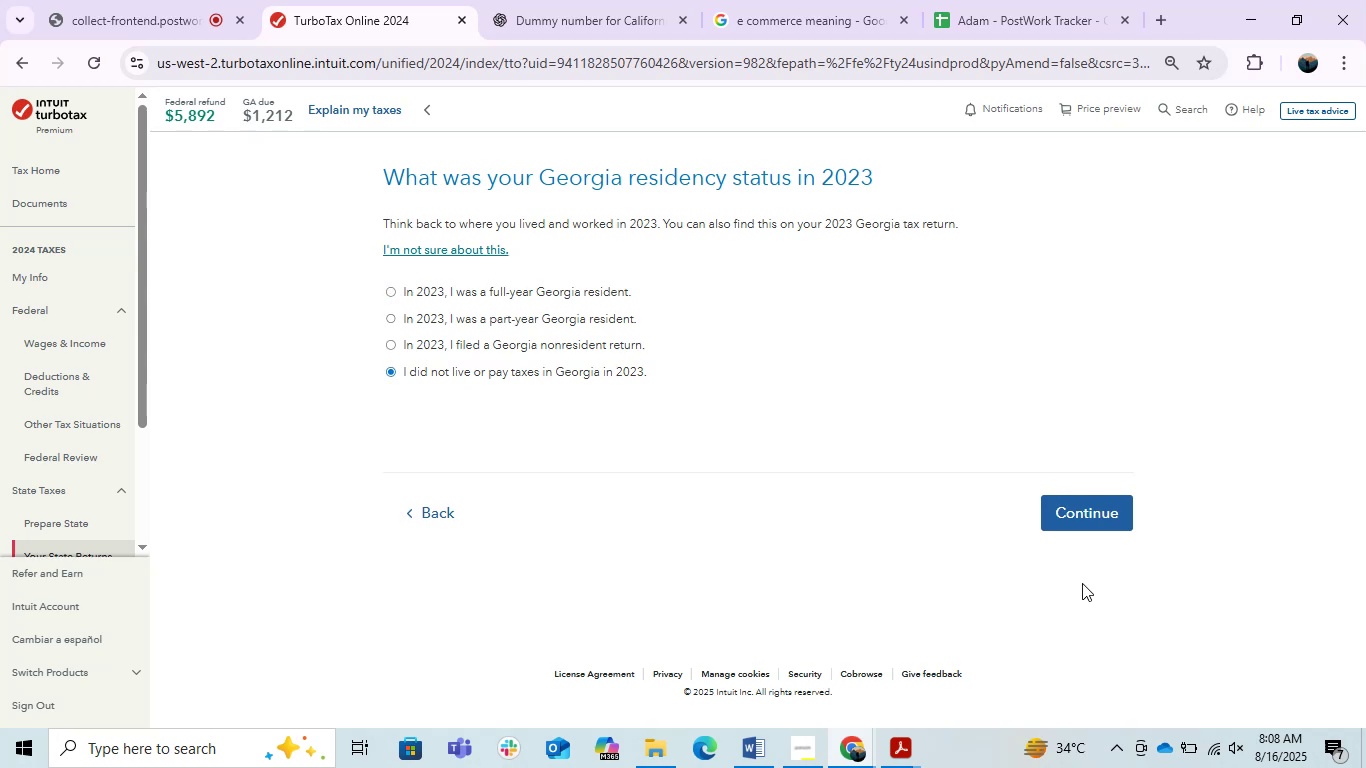 
left_click([1079, 506])
 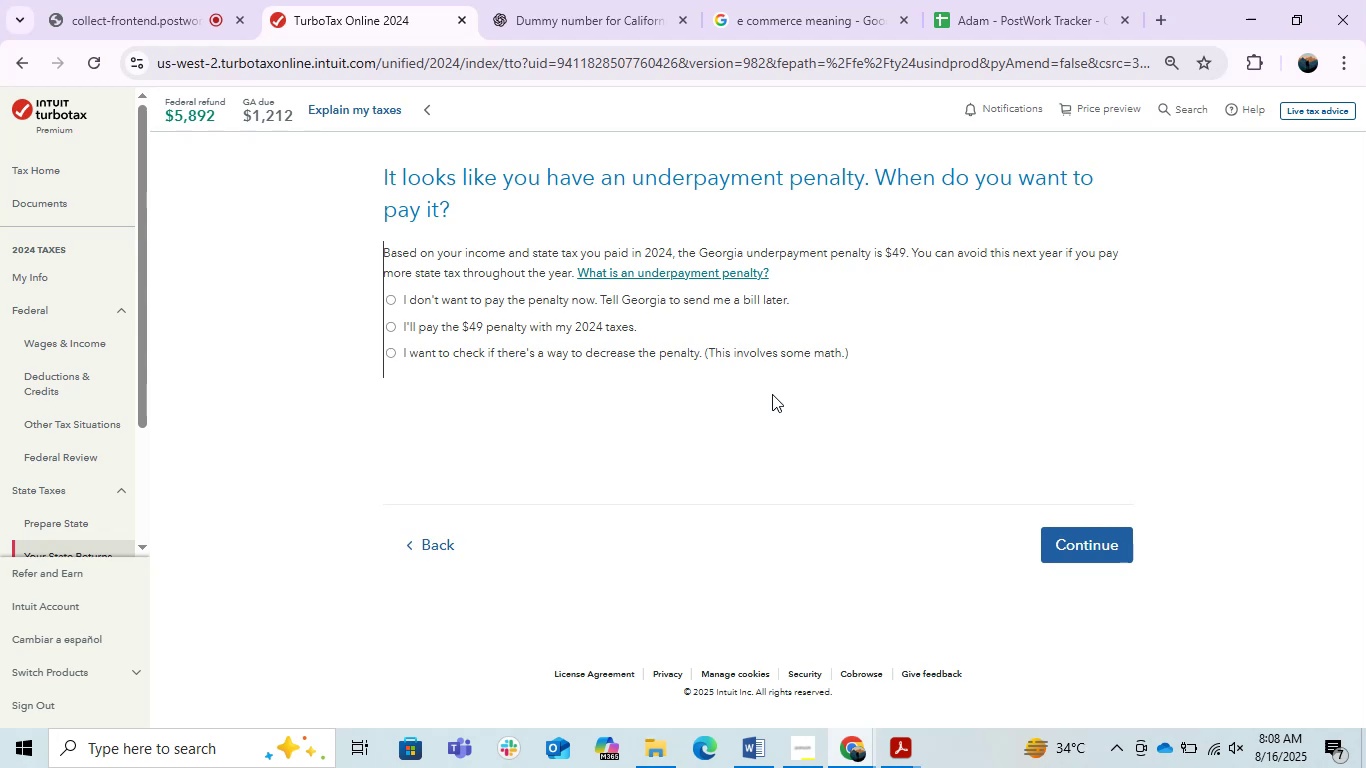 
wait(7.87)
 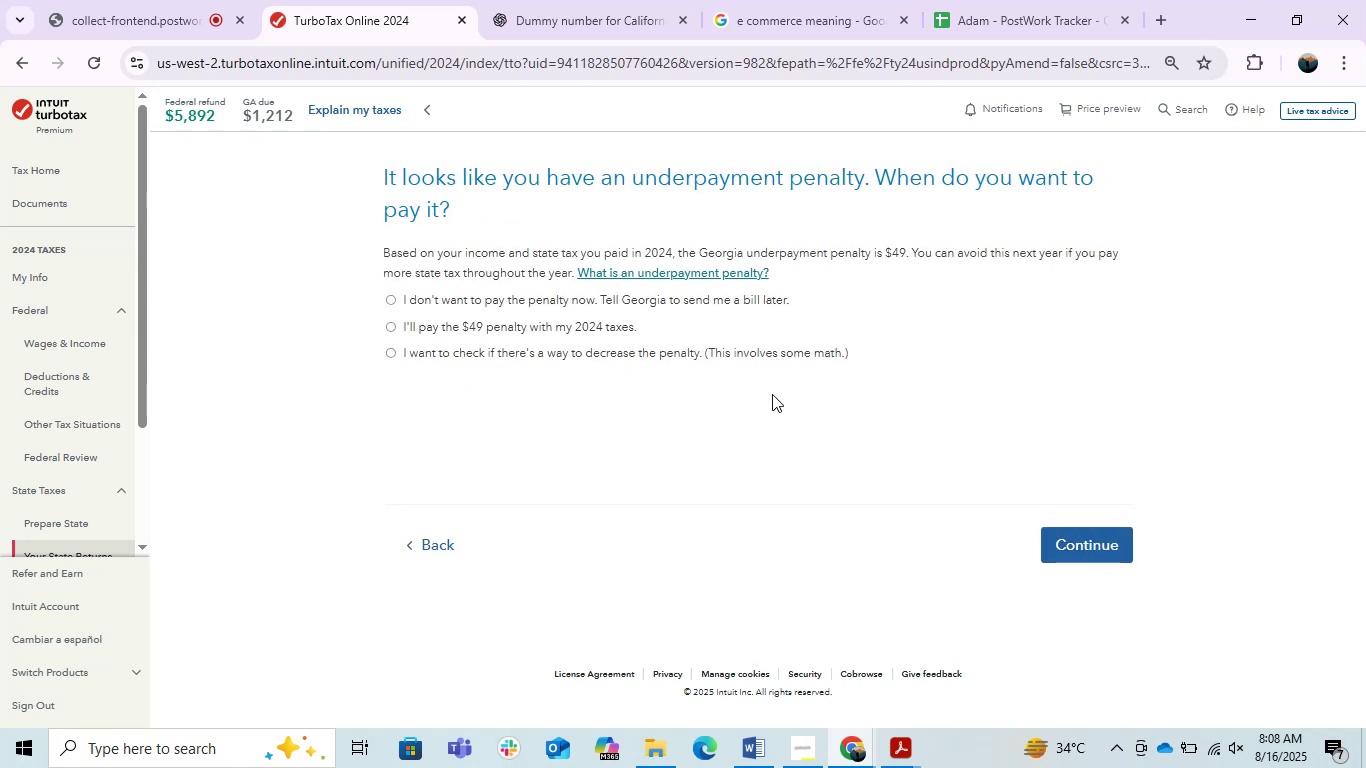 
left_click([743, 299])
 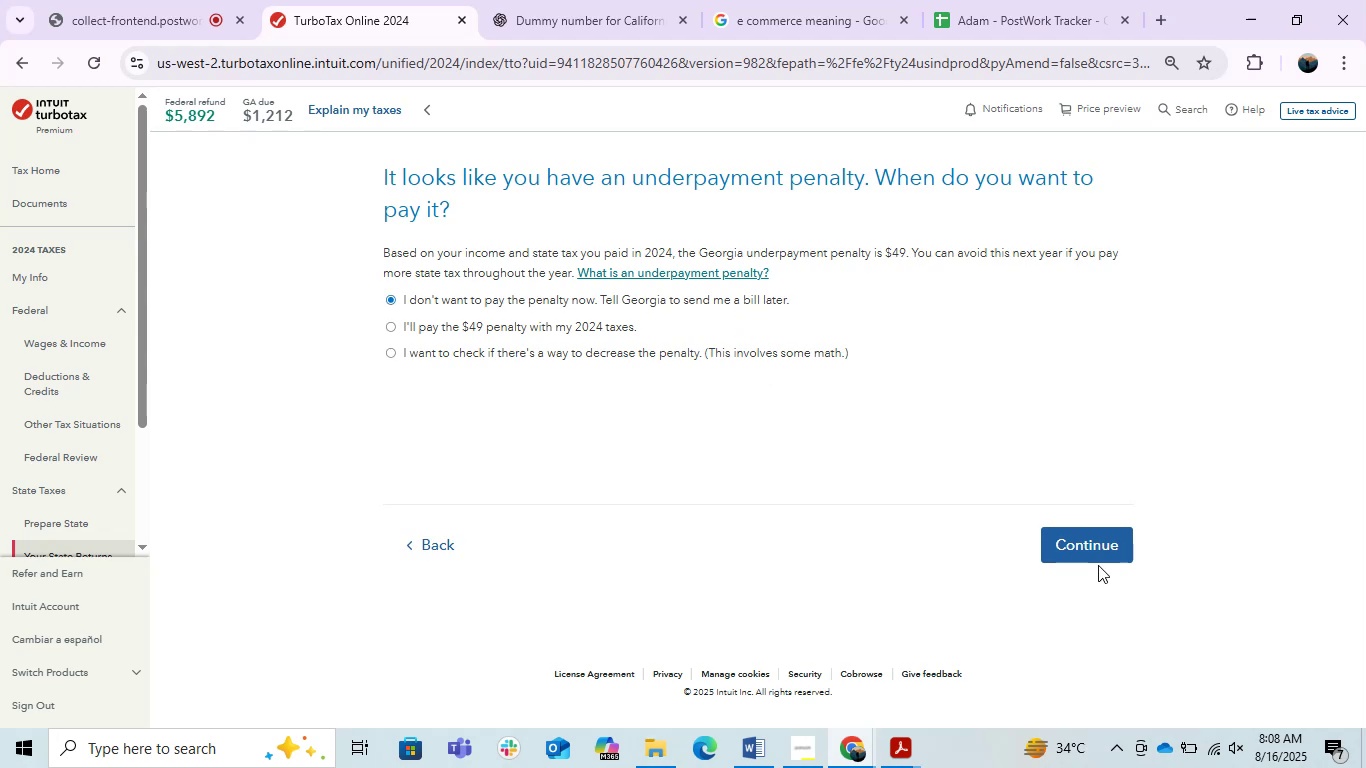 
left_click([1106, 526])
 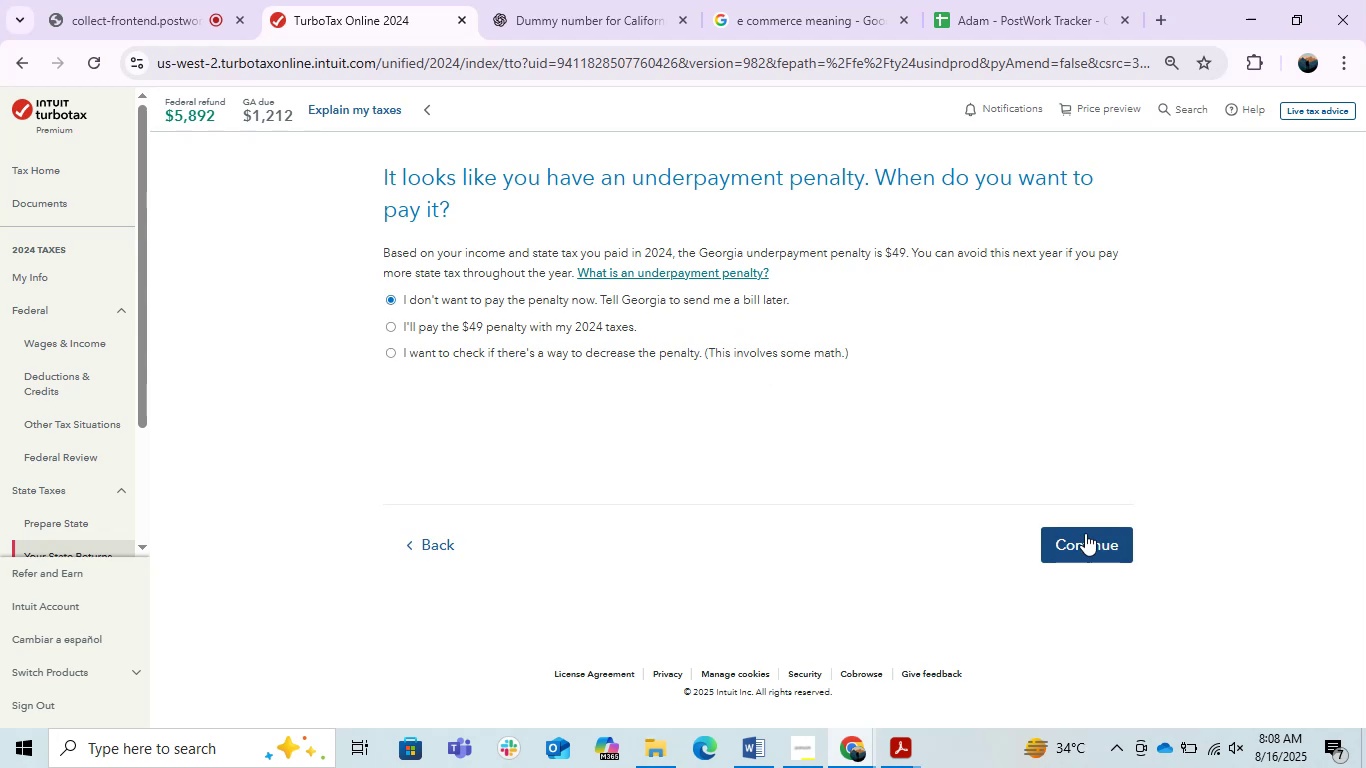 
left_click([1083, 533])
 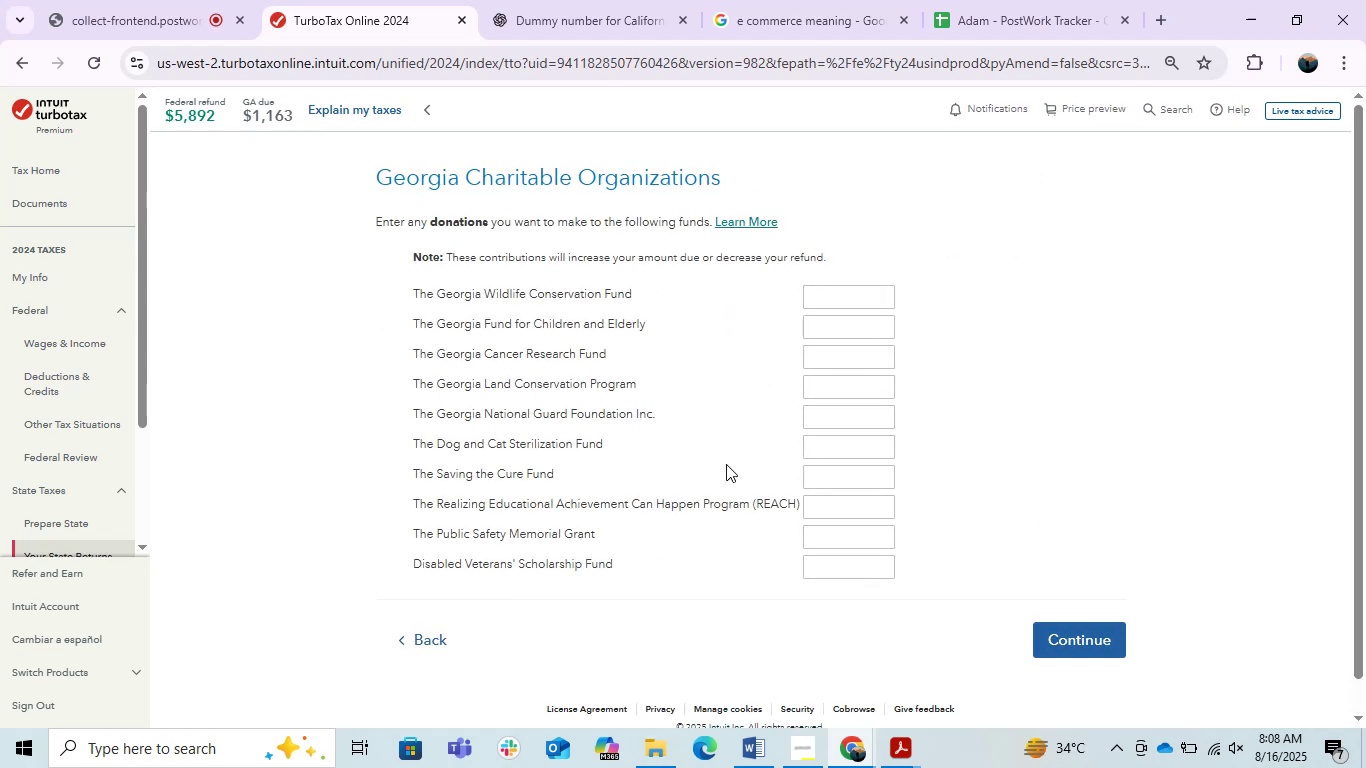 
left_click([427, 639])
 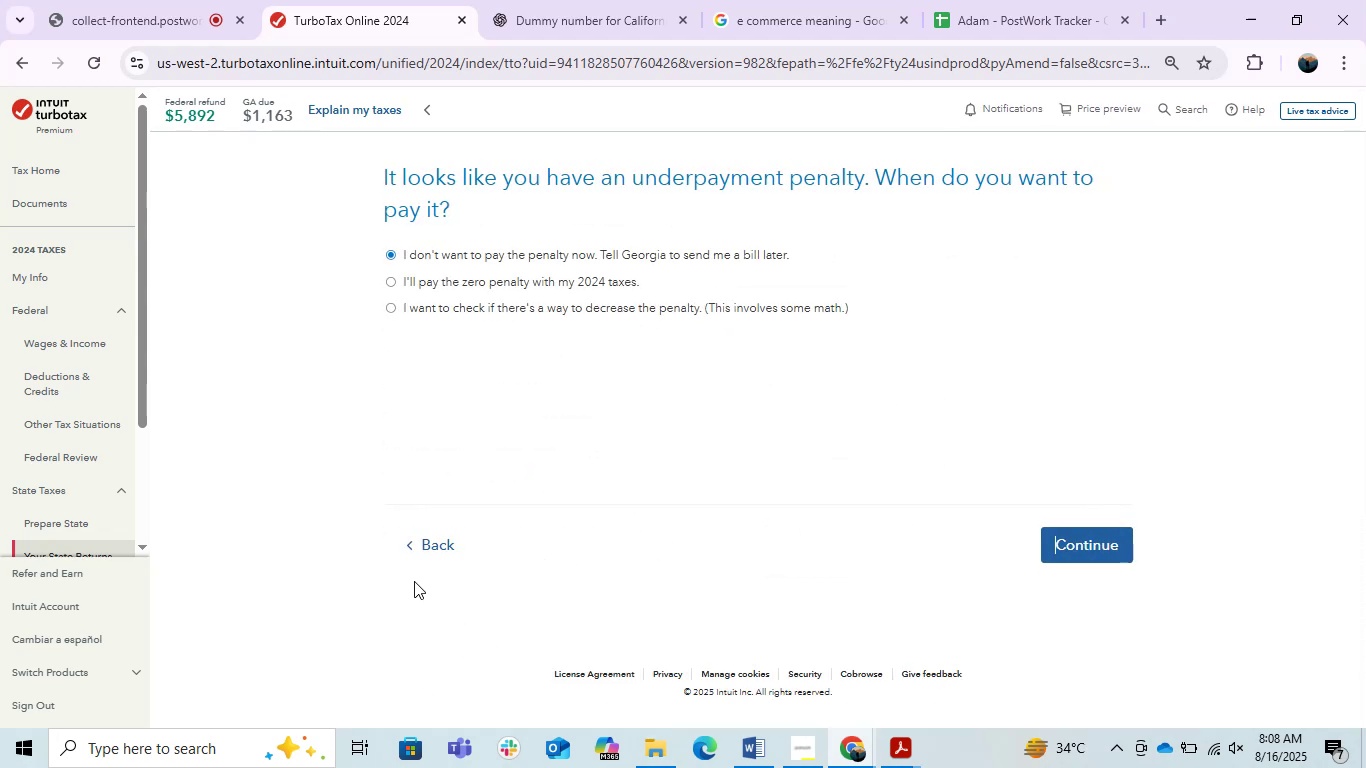 
left_click([420, 565])
 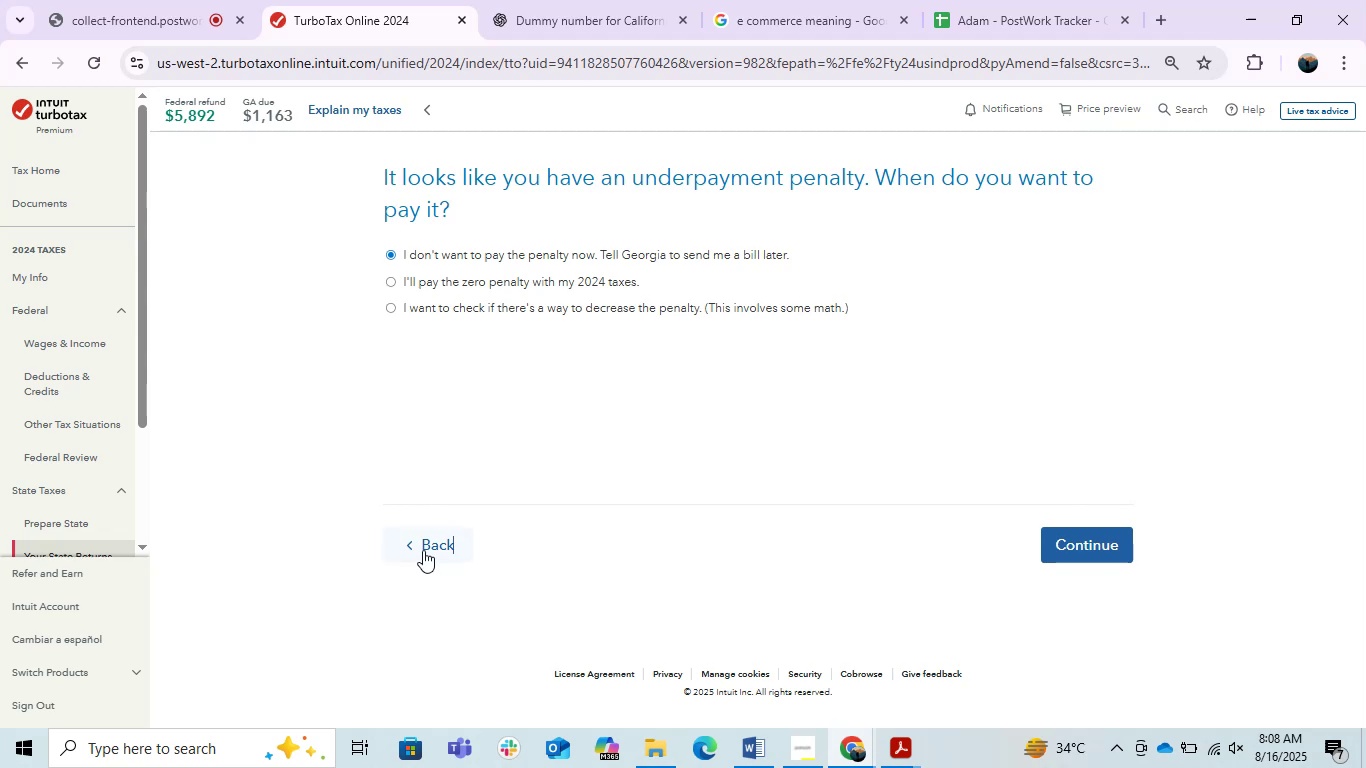 
double_click([423, 550])
 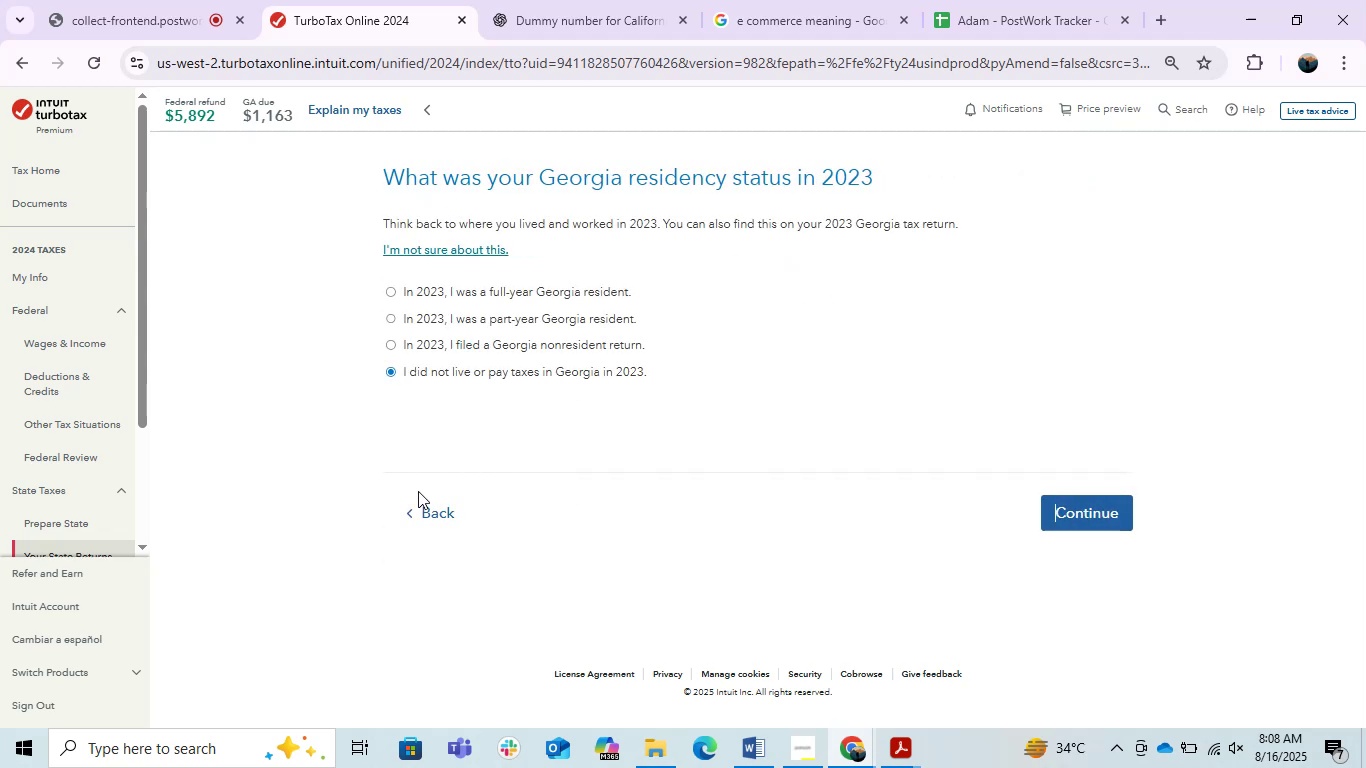 
left_click([447, 292])
 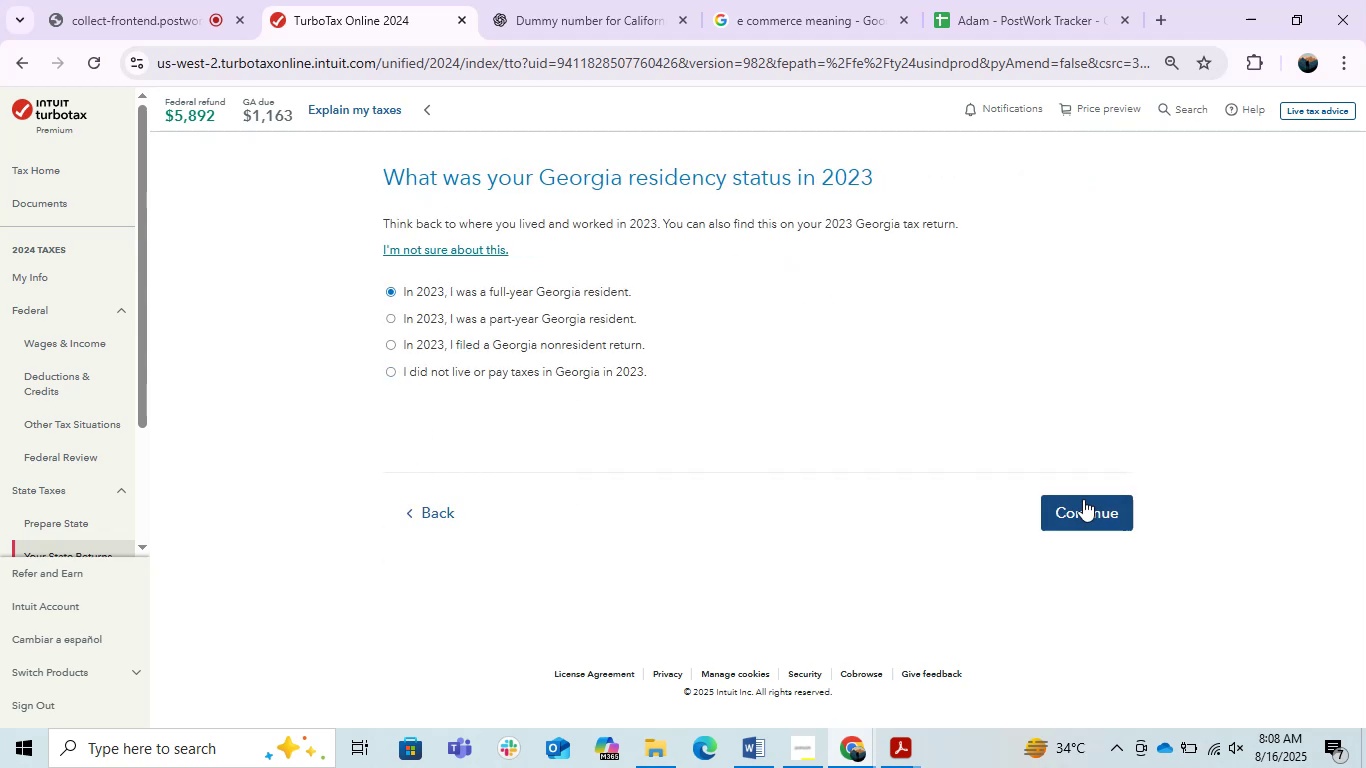 
left_click([1080, 498])
 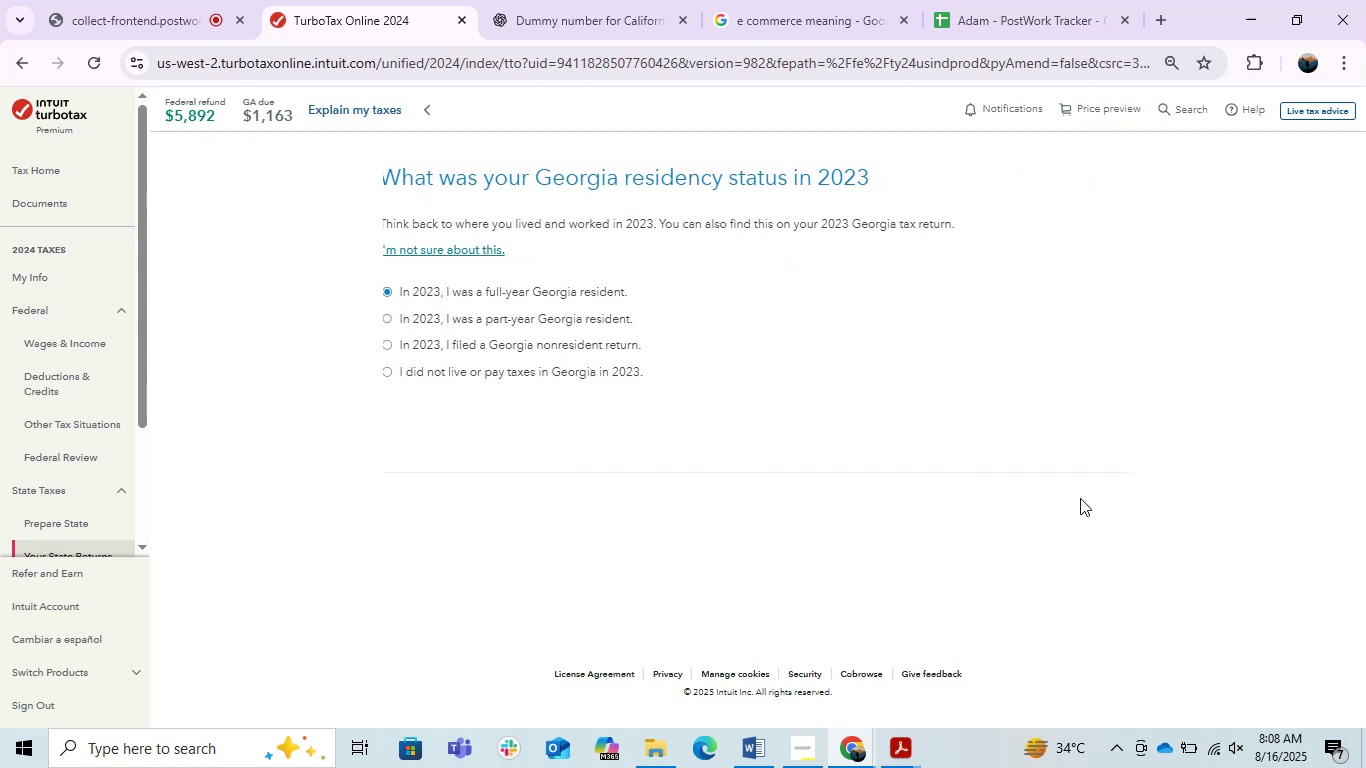 
mouse_move([1061, 523])
 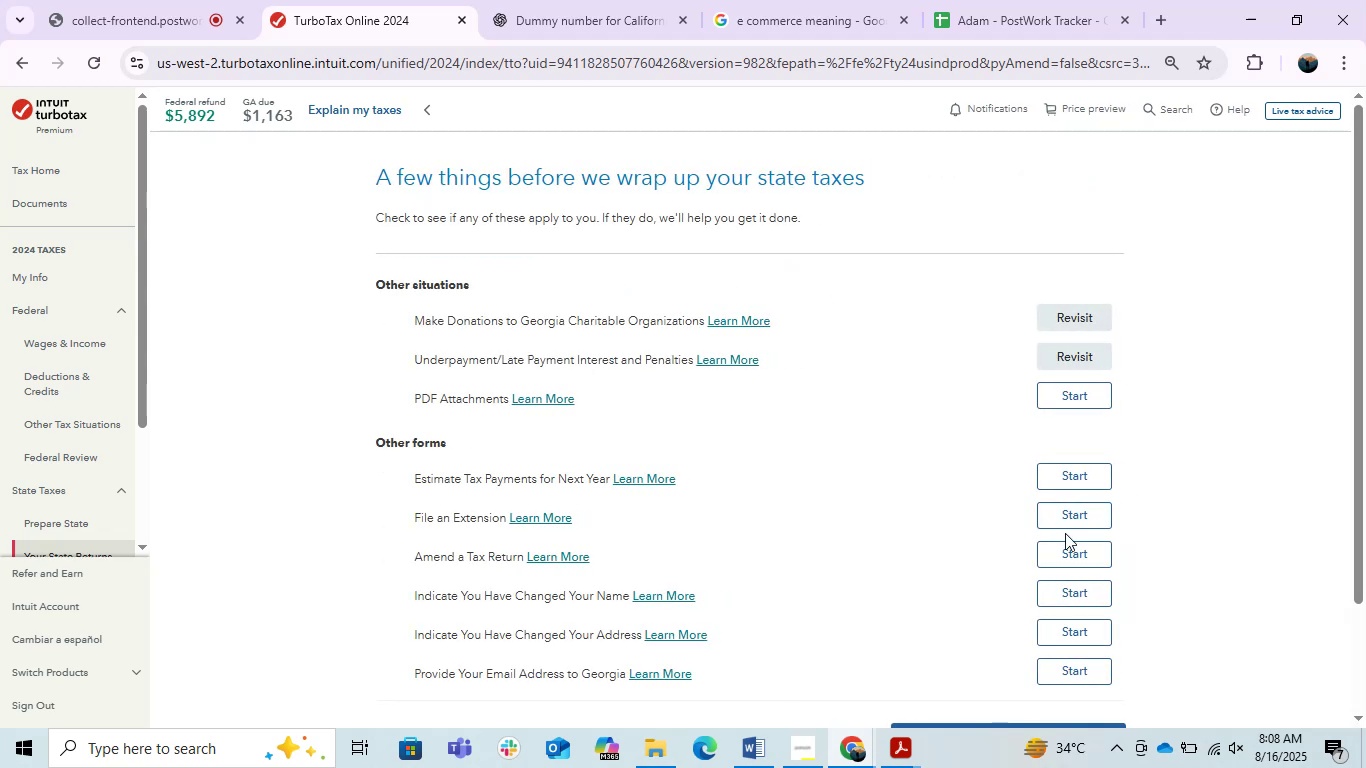 
scroll: coordinate [1065, 533], scroll_direction: down, amount: 5.0
 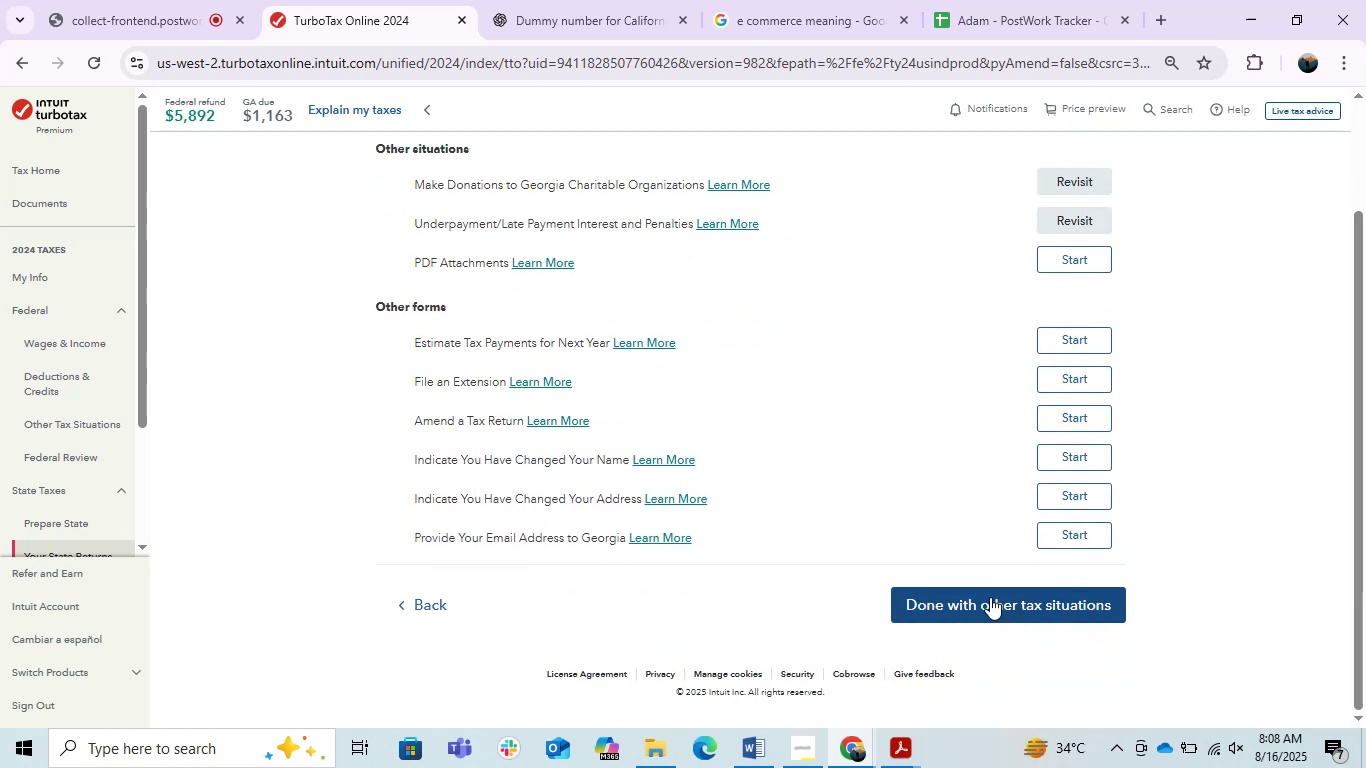 
left_click([990, 597])
 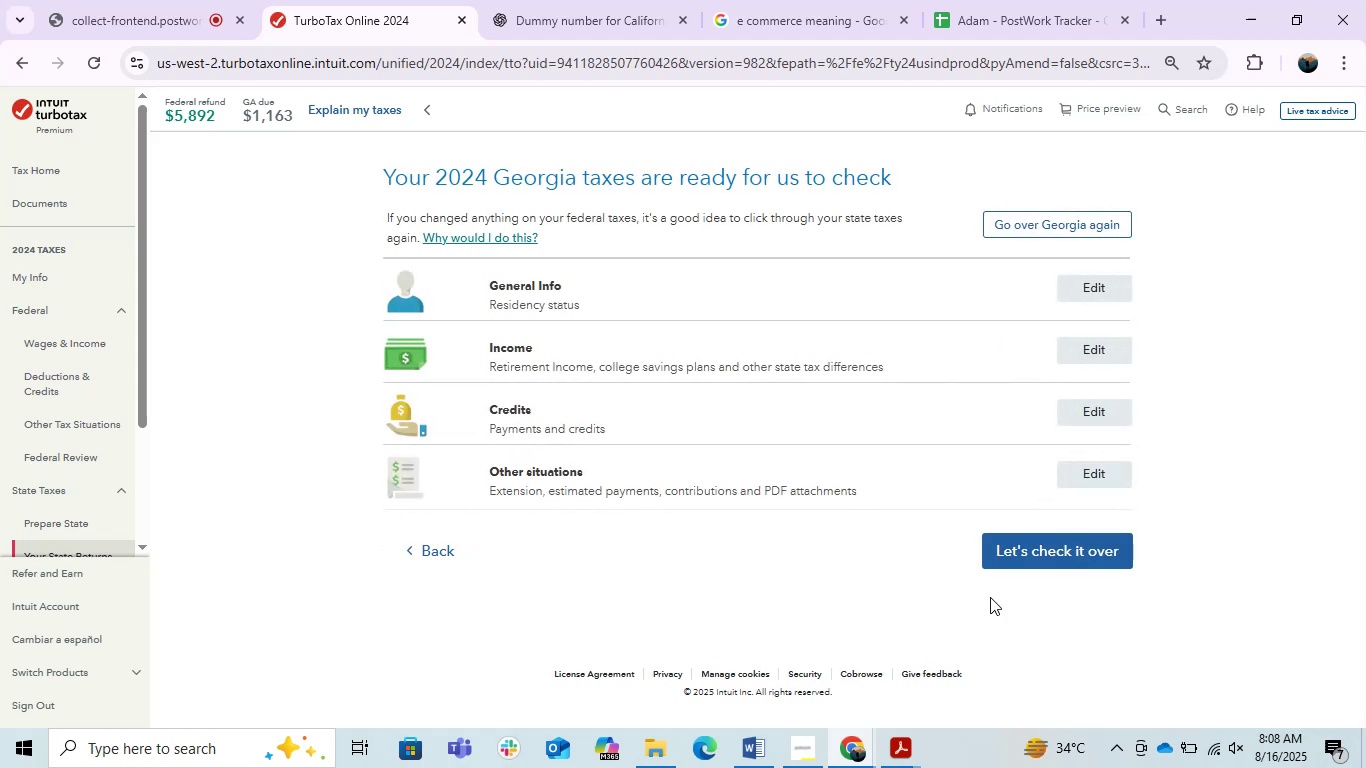 
left_click([1066, 551])
 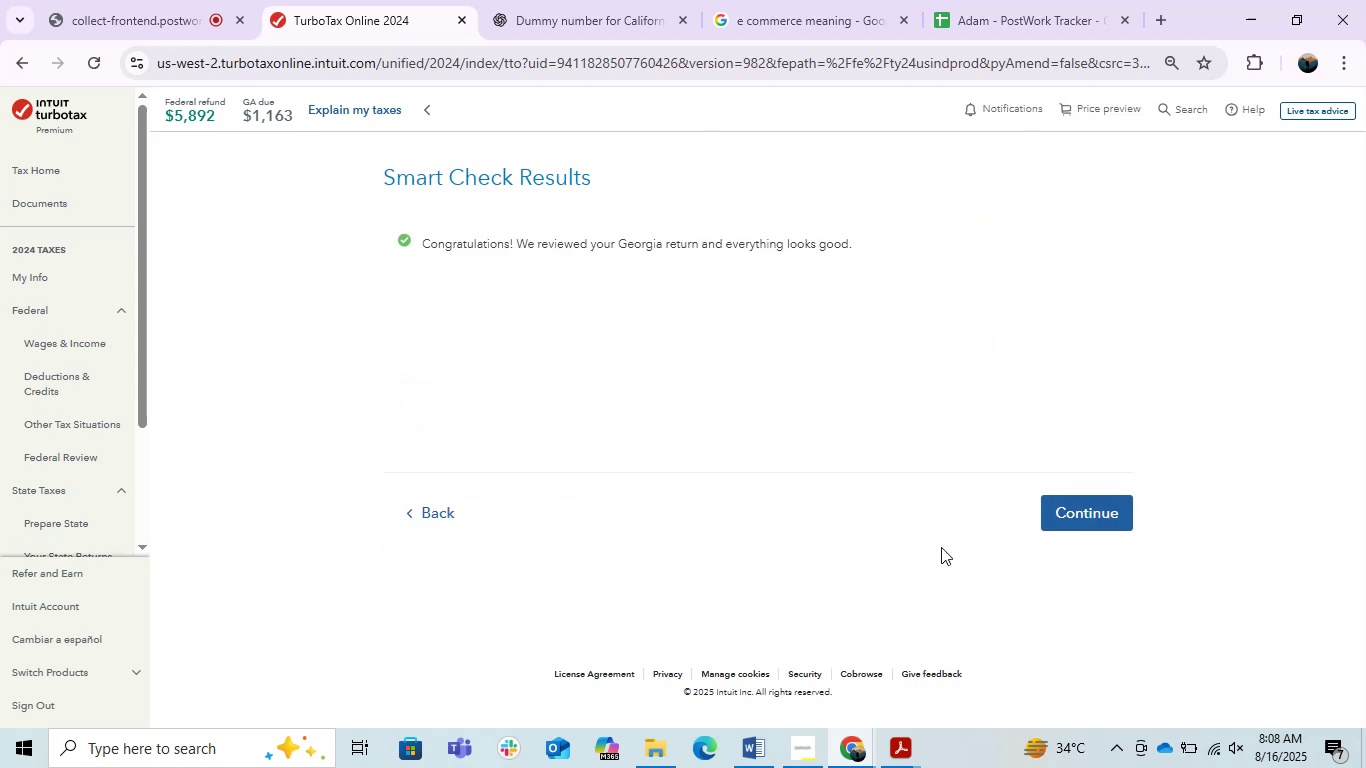 
left_click([1093, 502])
 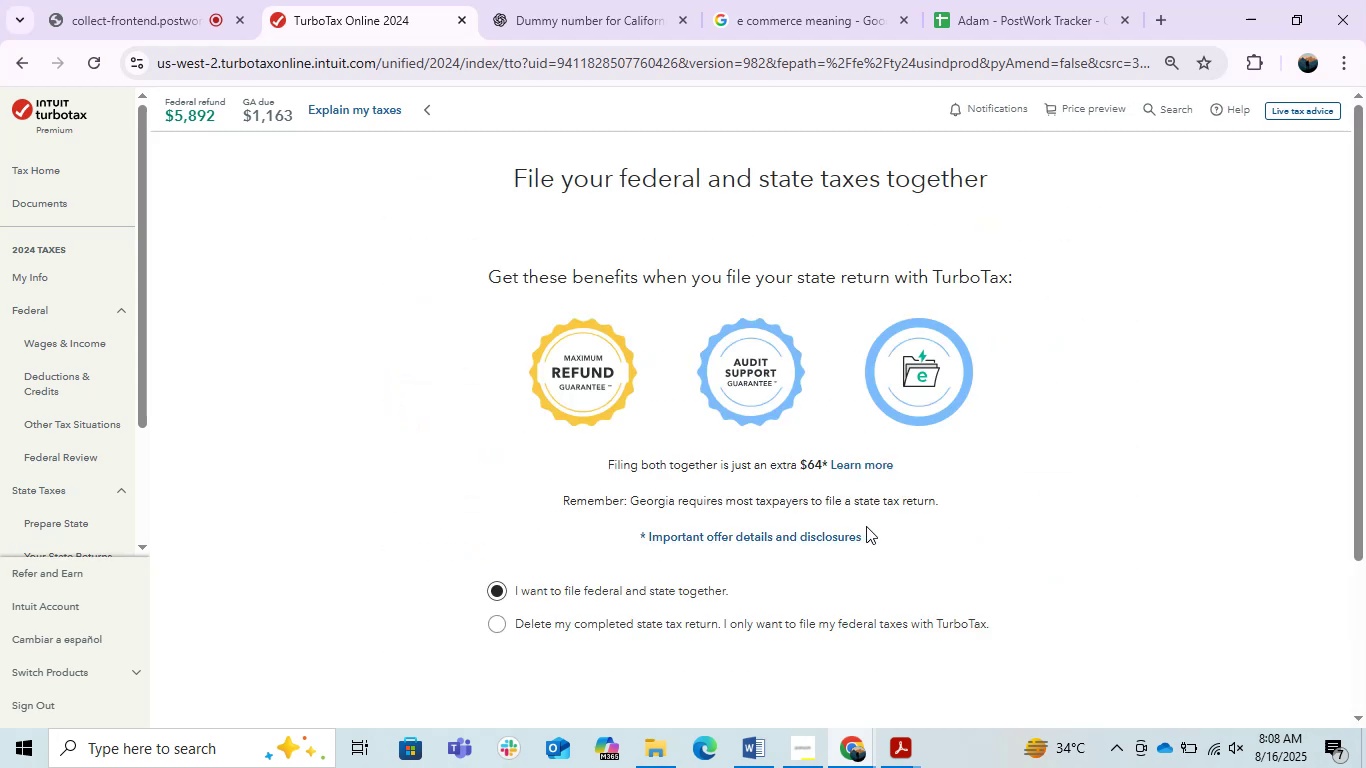 
scroll: coordinate [875, 527], scroll_direction: down, amount: 1.0
 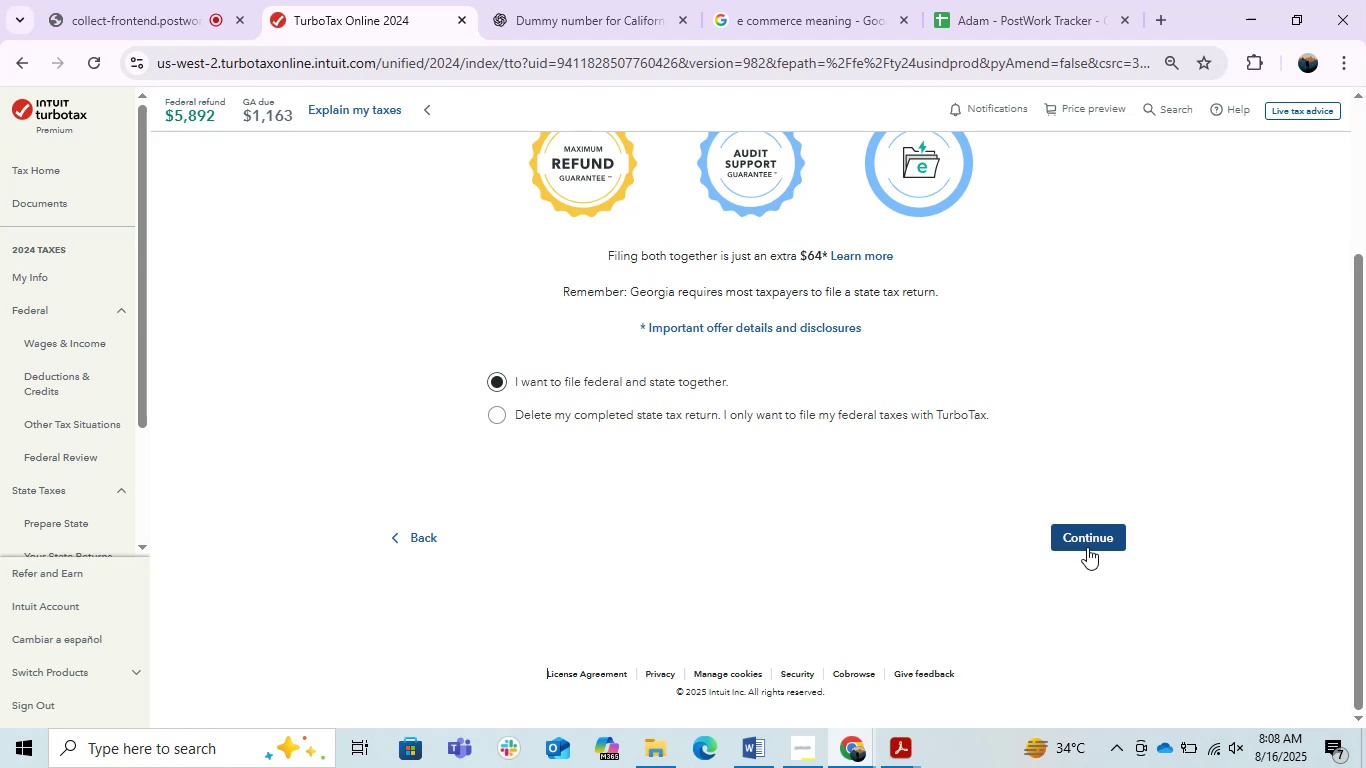 
left_click([1088, 542])
 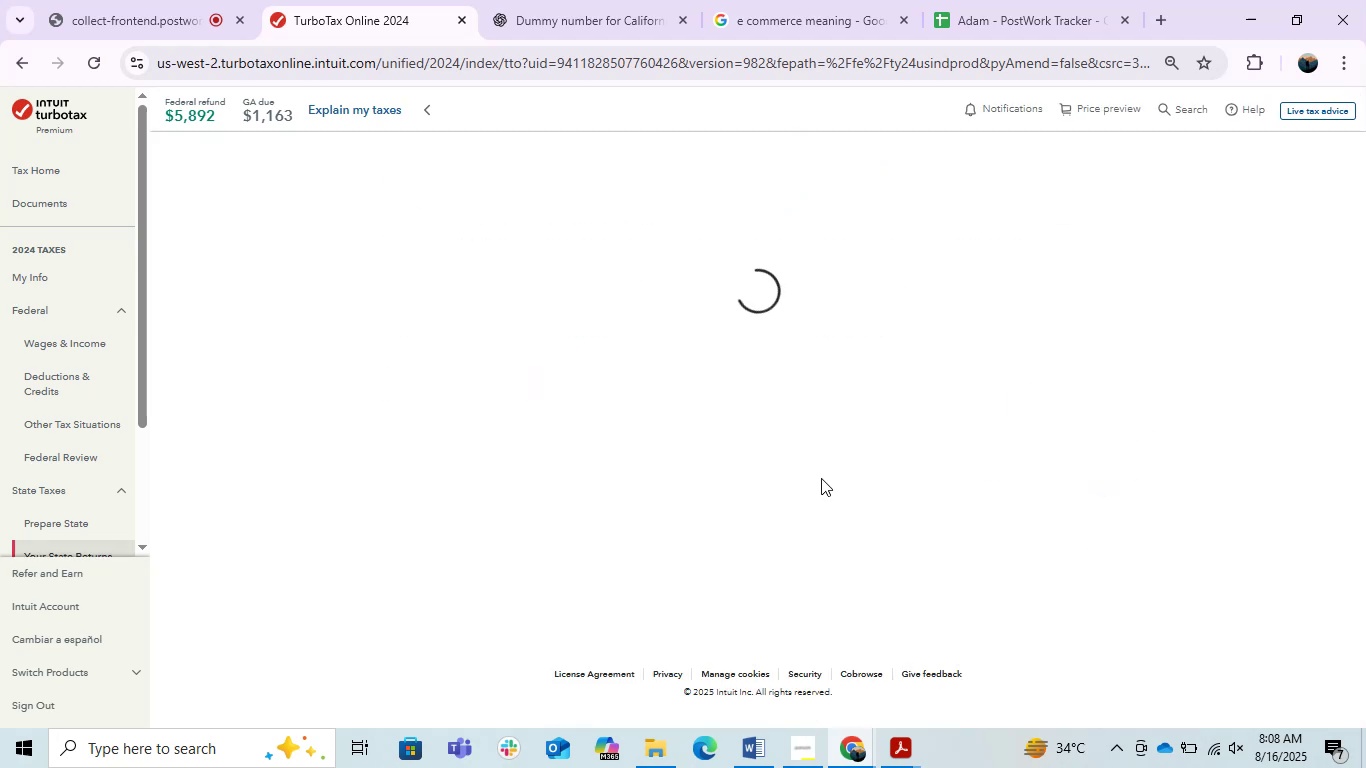 
wait(7.88)
 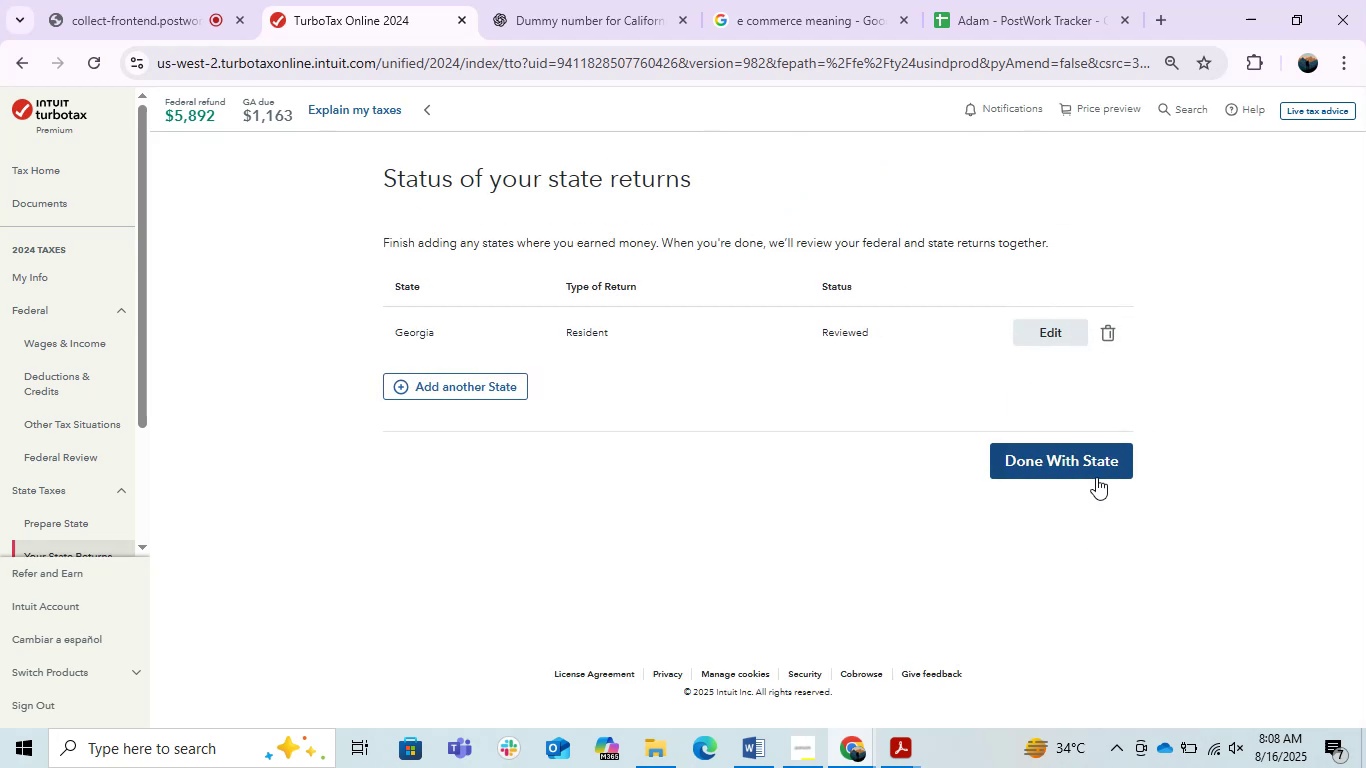 
left_click([1066, 394])
 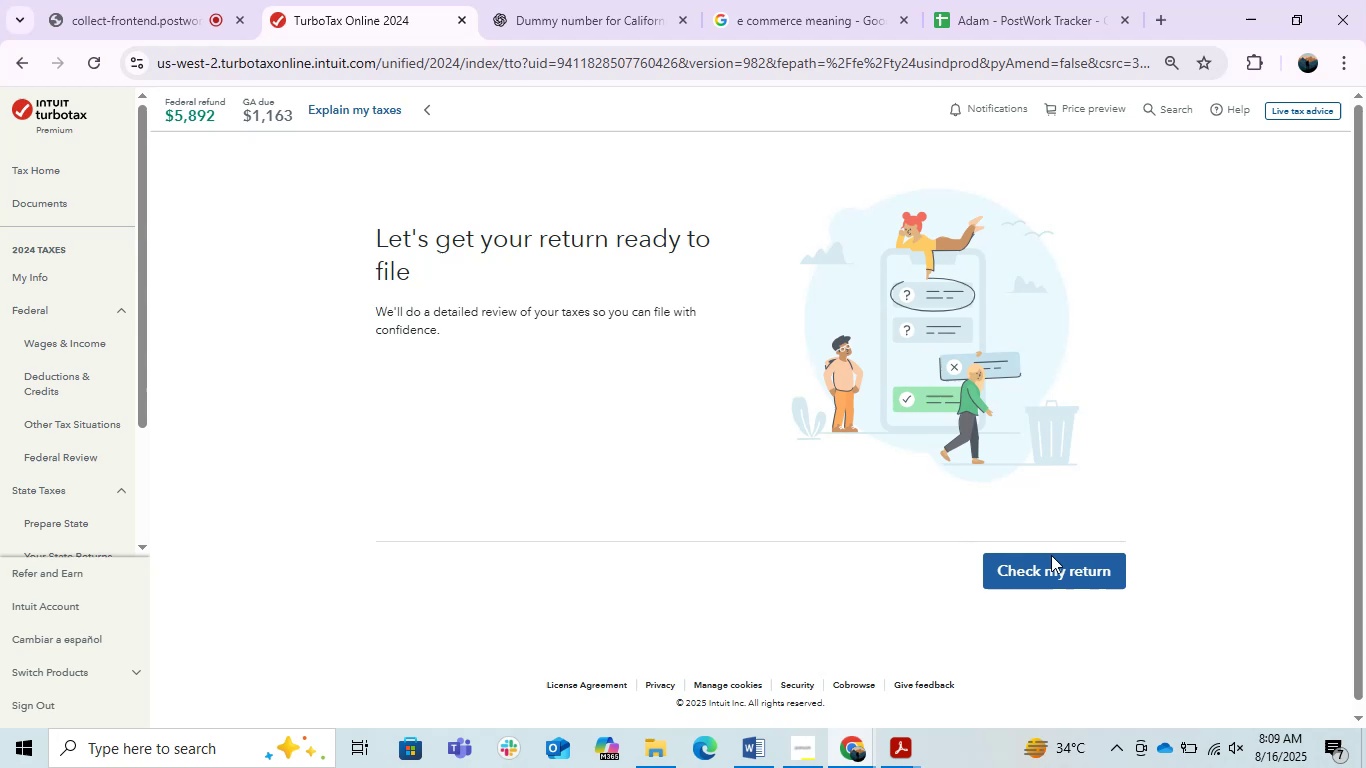 
left_click([1026, 572])
 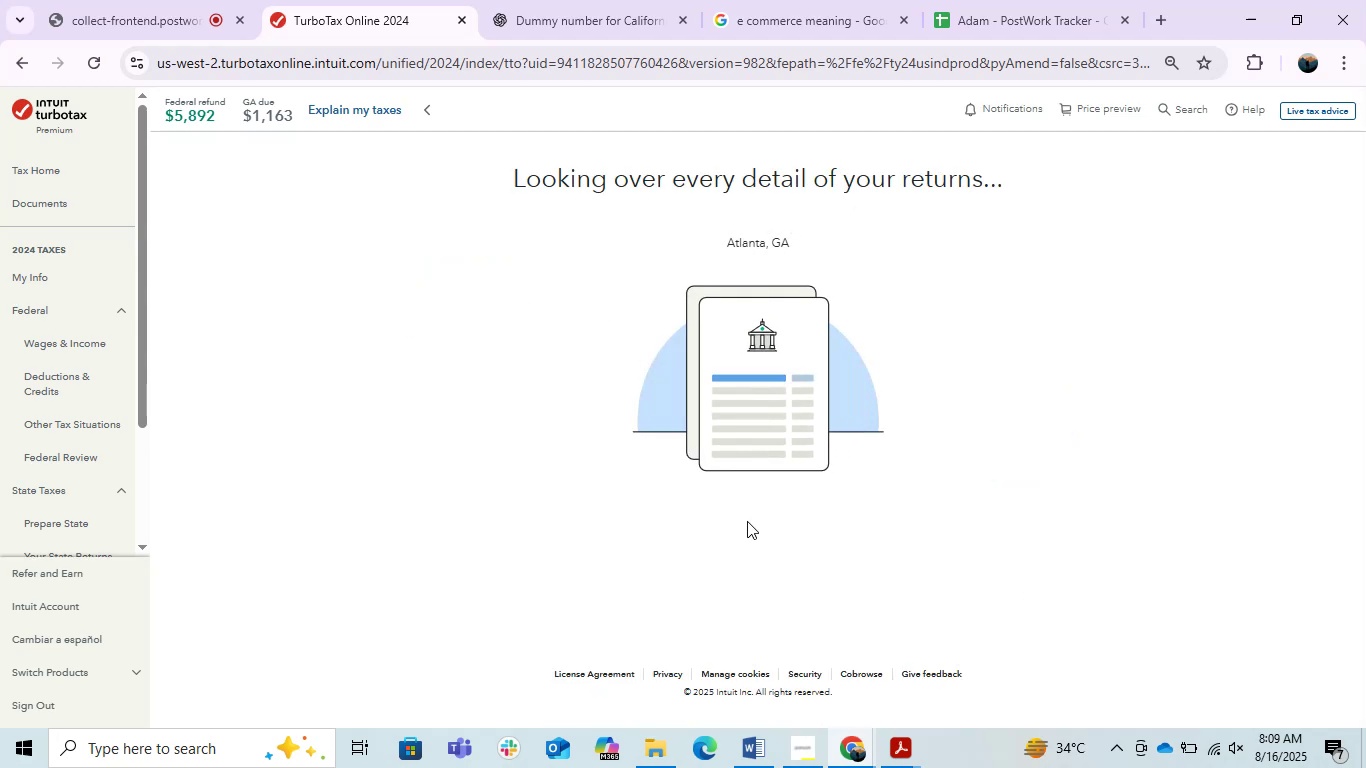 
wait(11.32)
 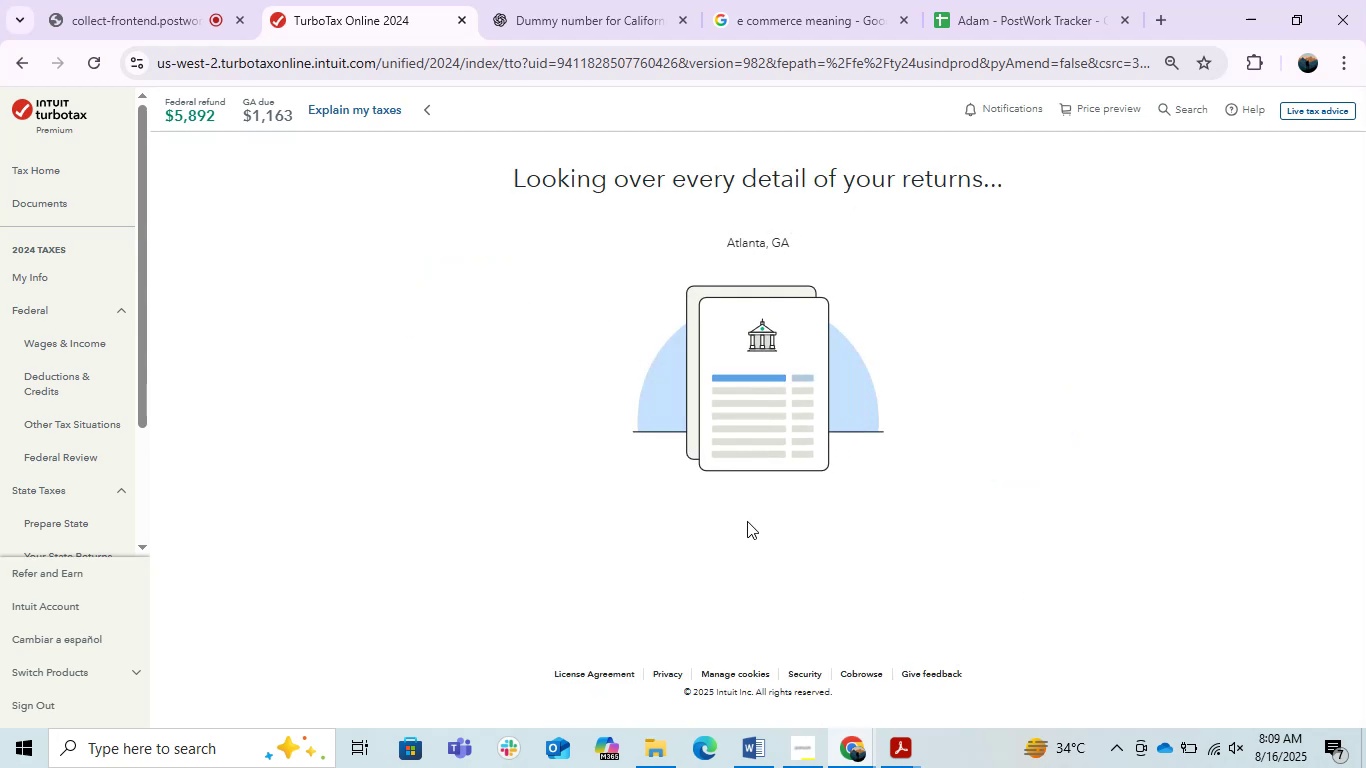 
left_click([364, 0])
 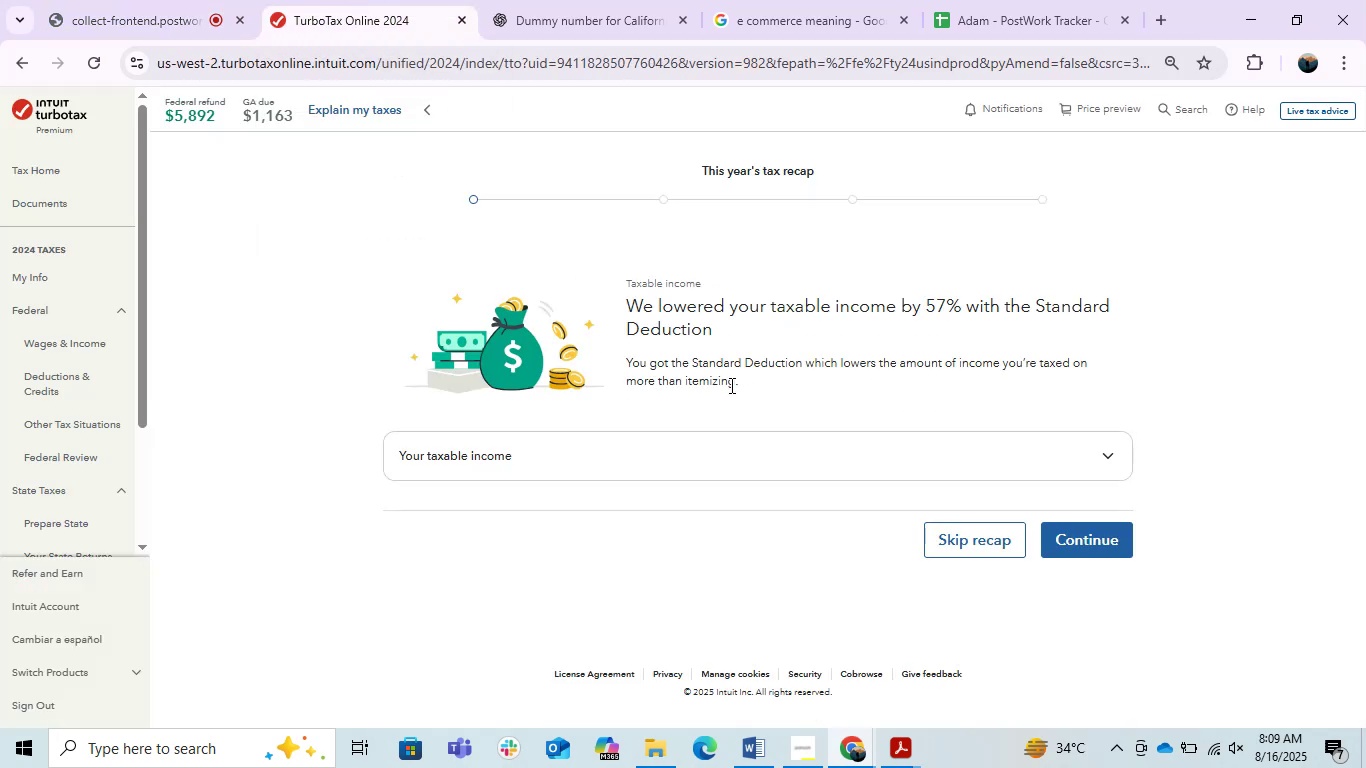 
left_click([1092, 535])
 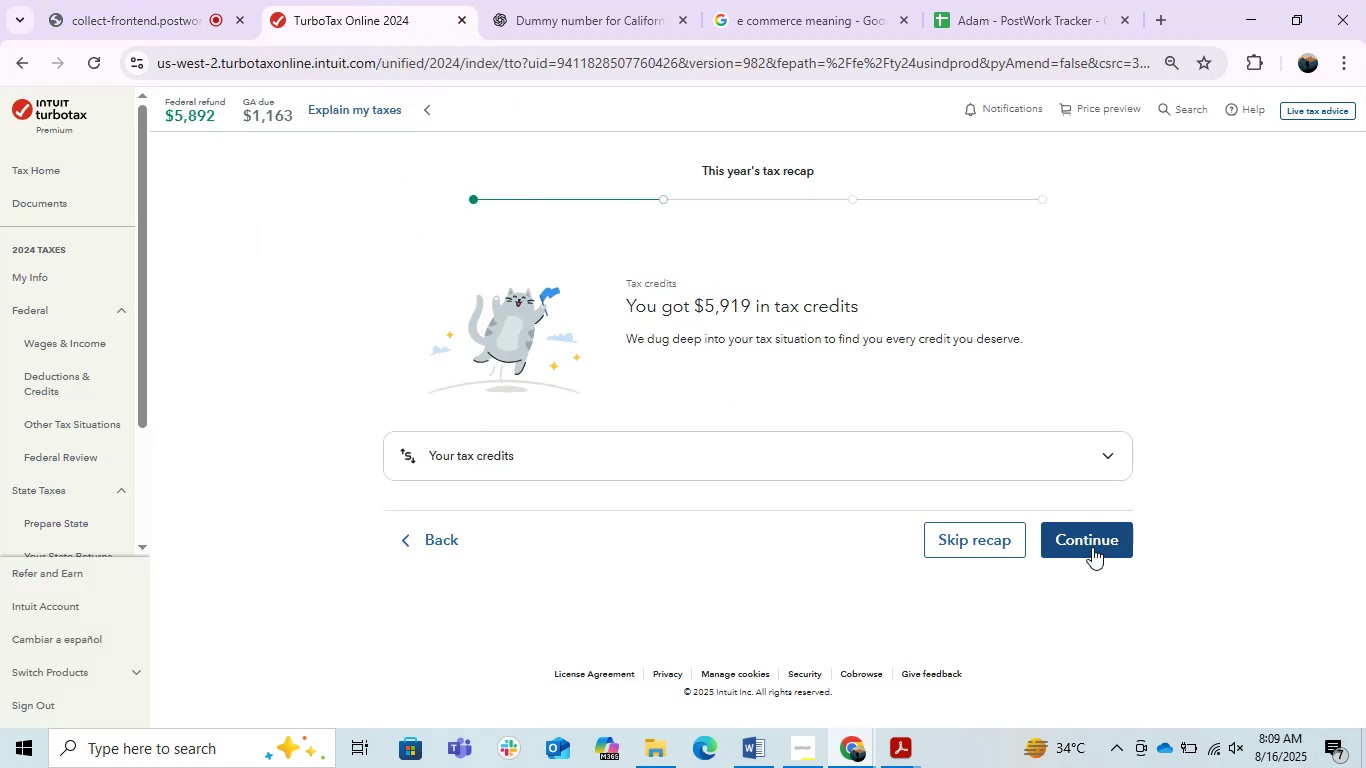 
left_click([1092, 543])
 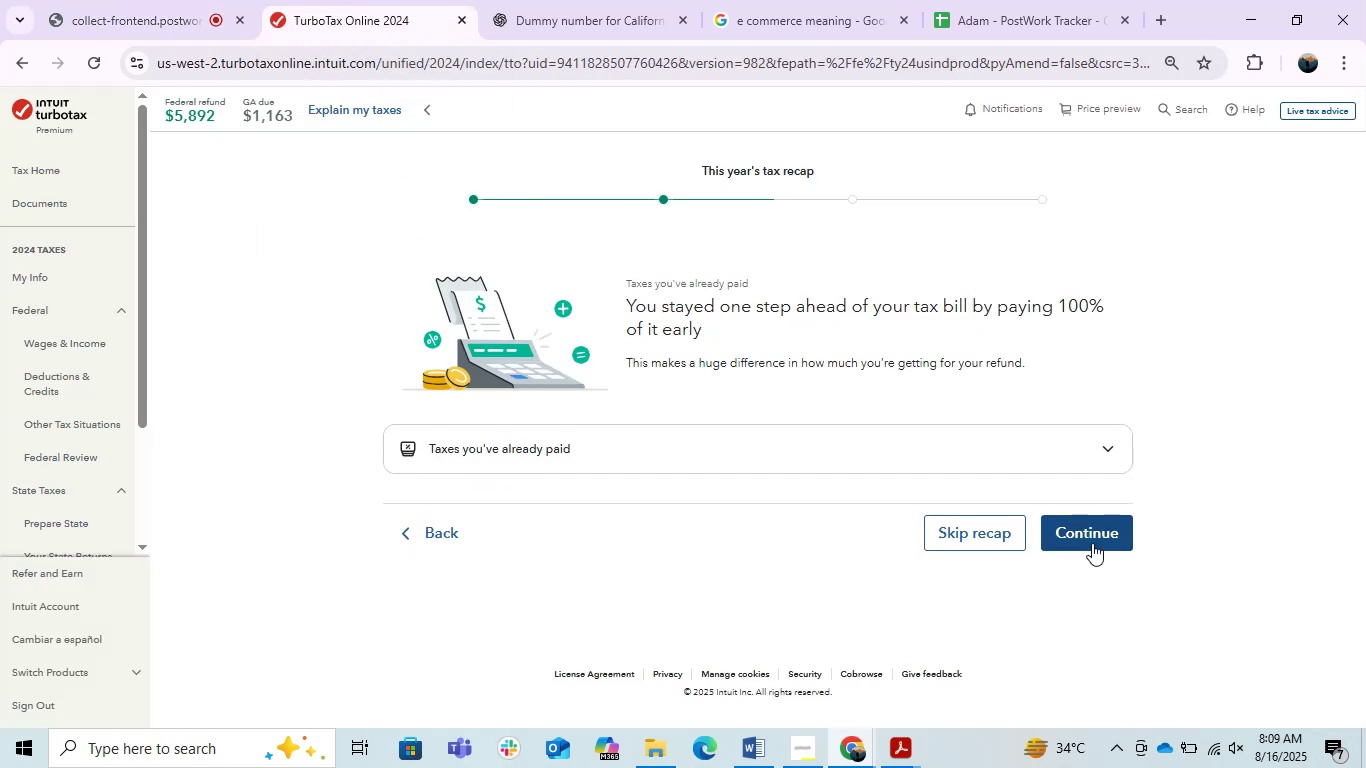 
left_click([1092, 543])
 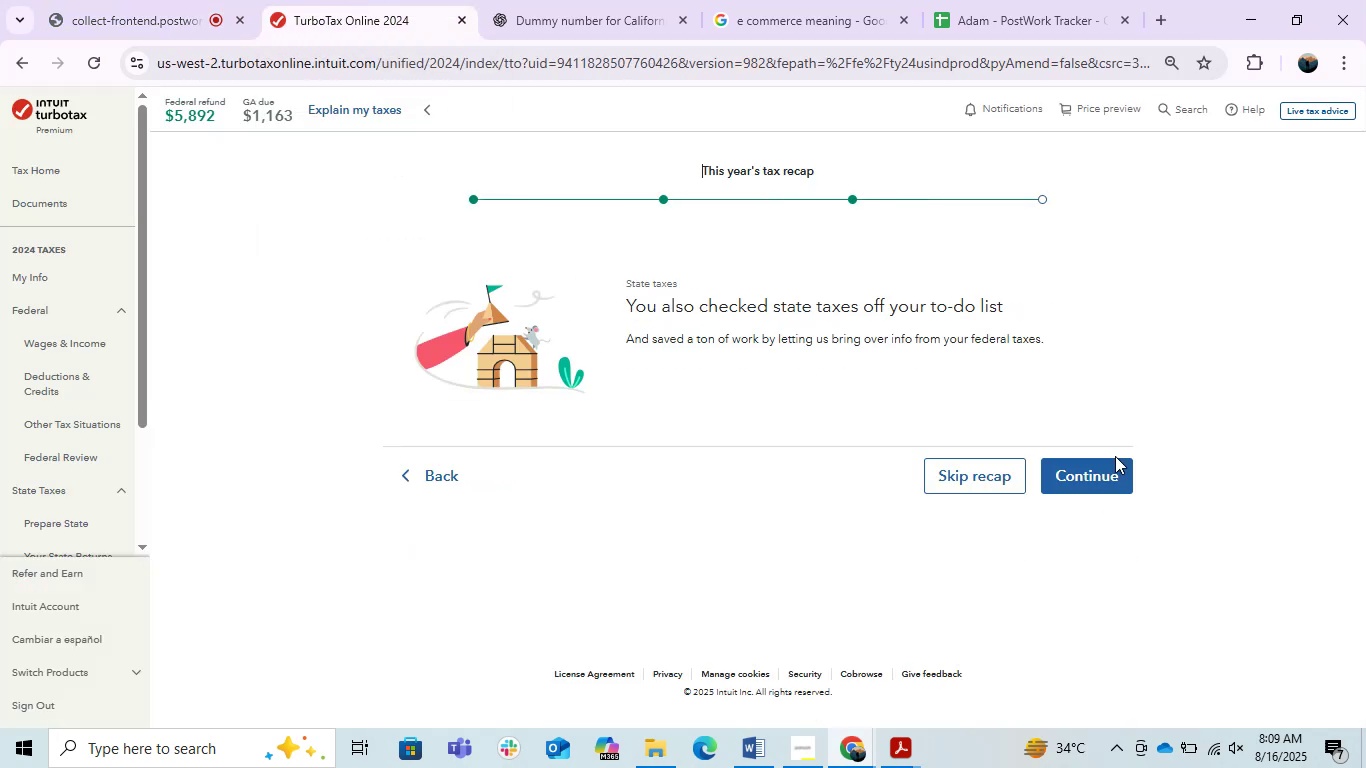 
left_click([1102, 472])
 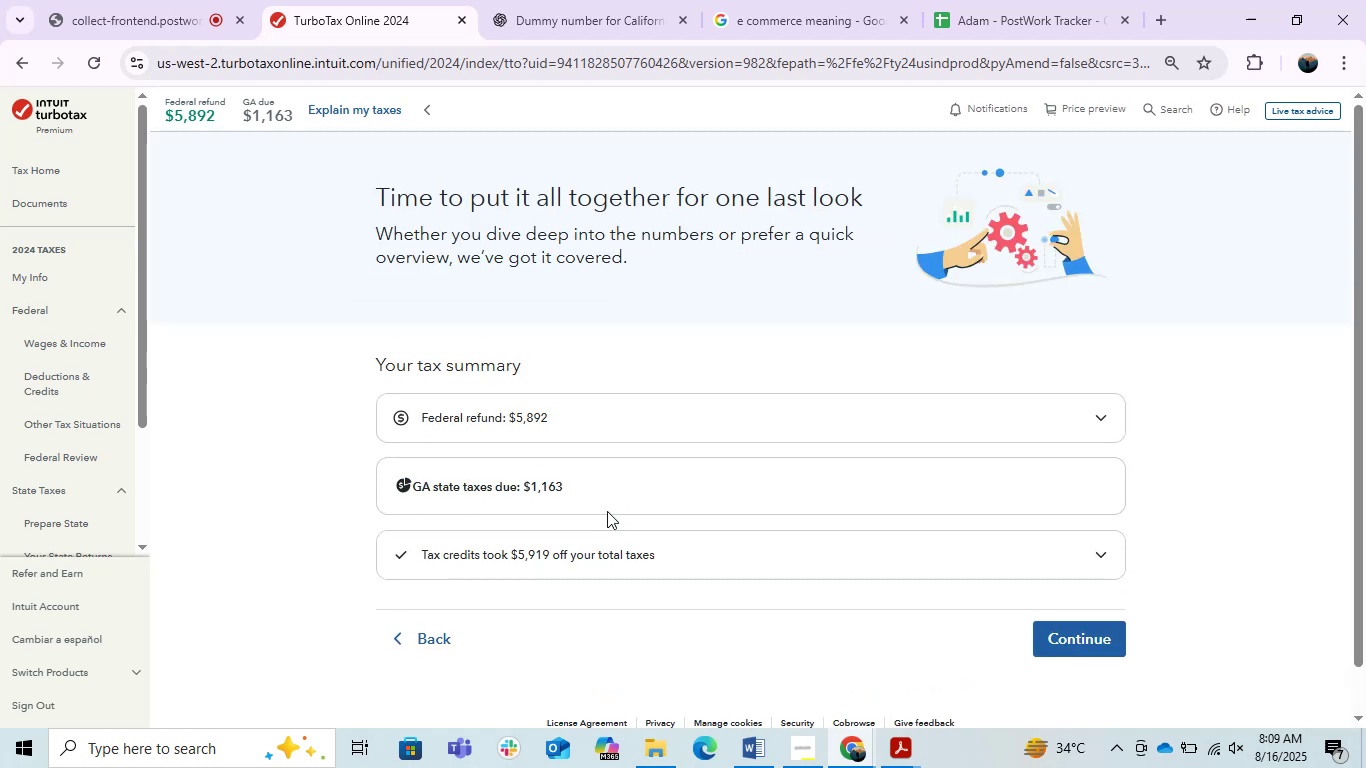 
left_click([848, 476])
 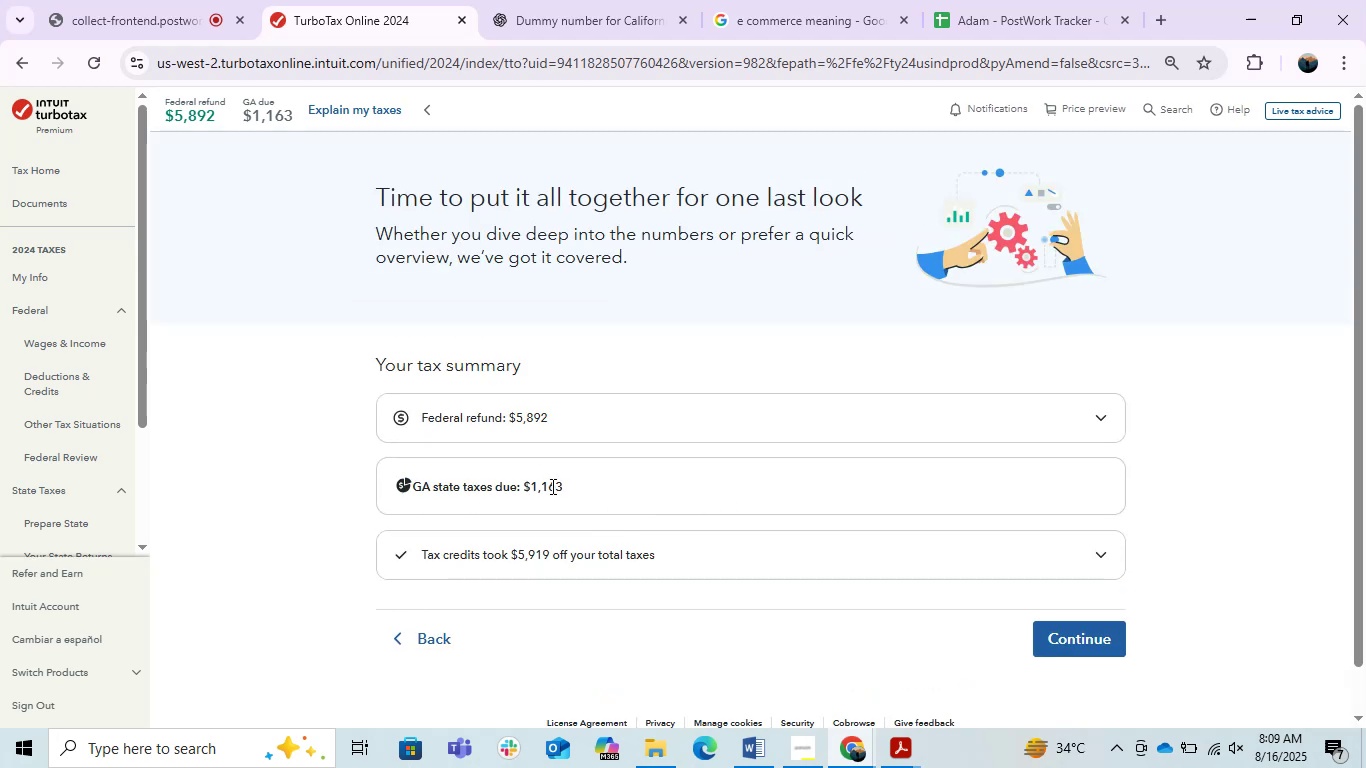 
left_click([528, 482])
 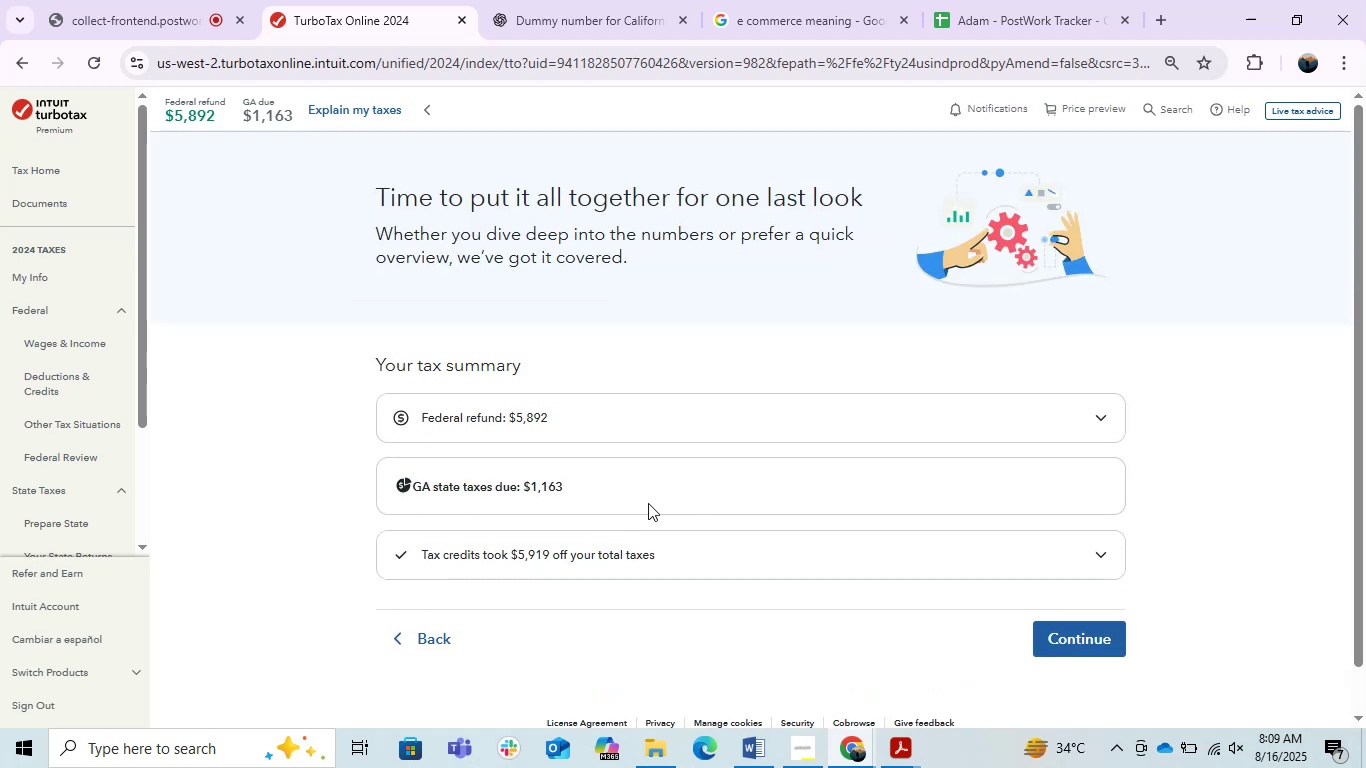 
left_click([648, 503])
 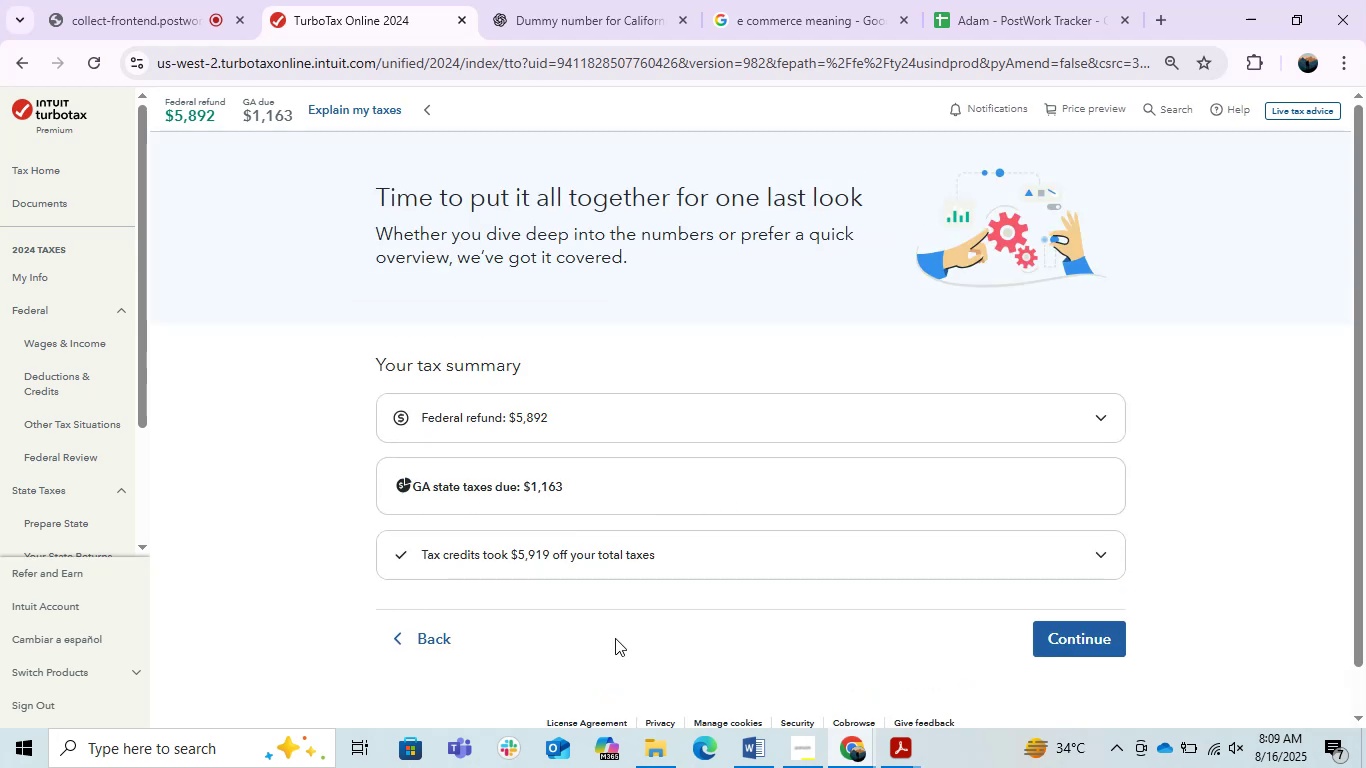 
left_click([615, 650])
 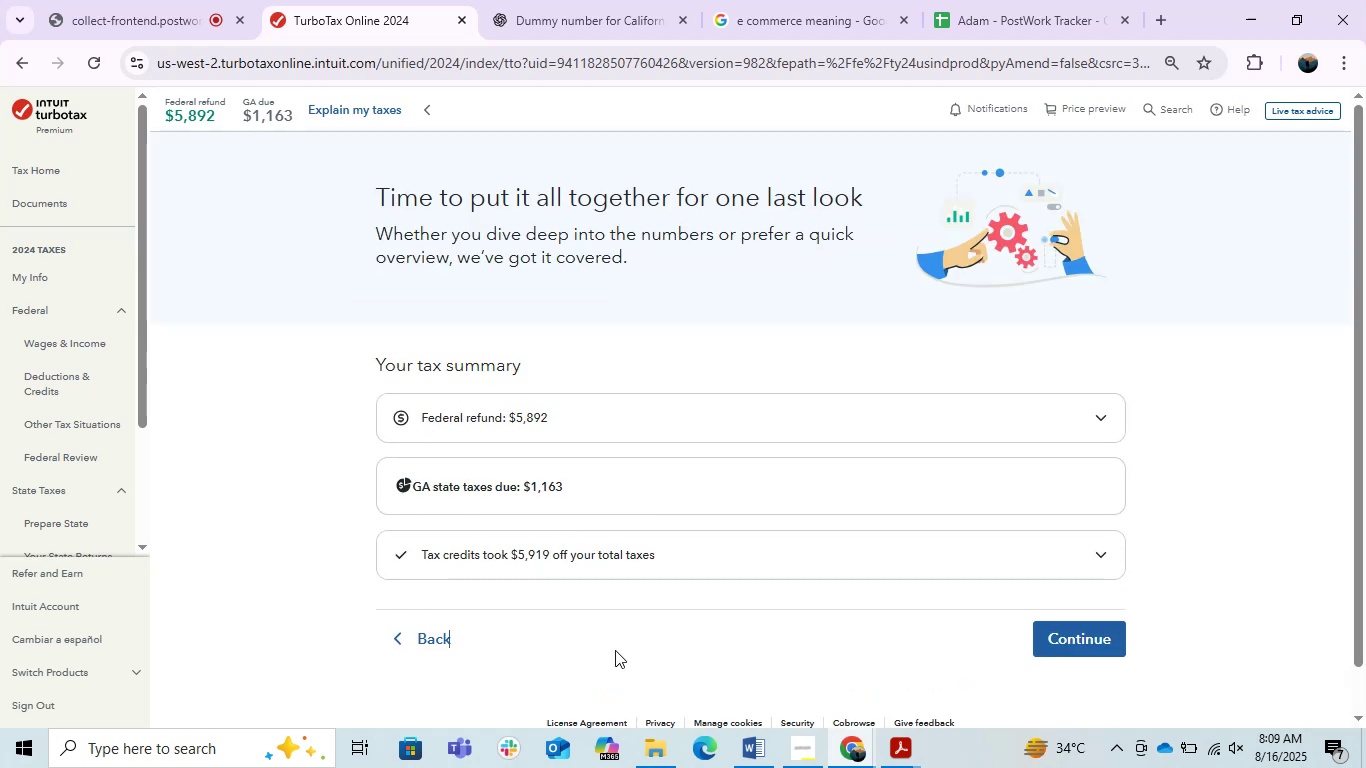 
left_click([766, 417])
 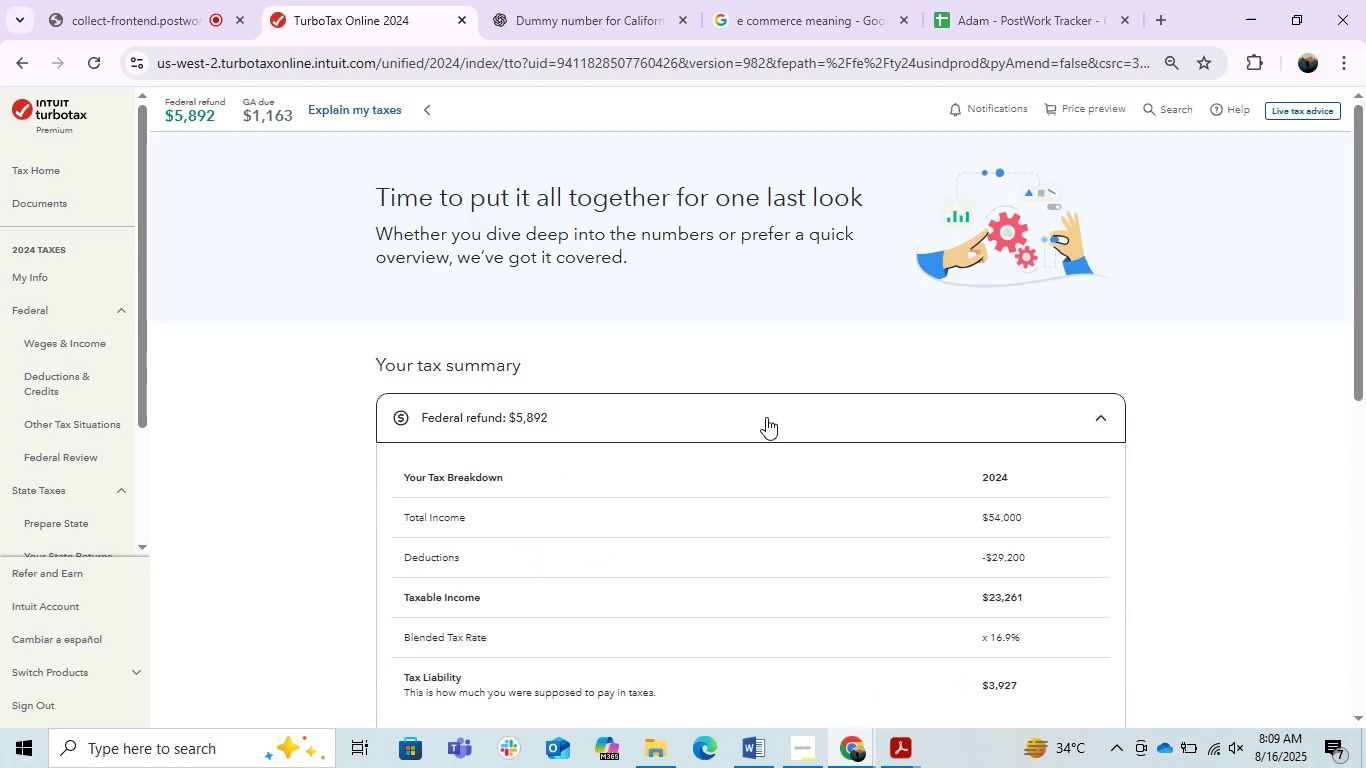 
scroll: coordinate [766, 417], scroll_direction: down, amount: 1.0
 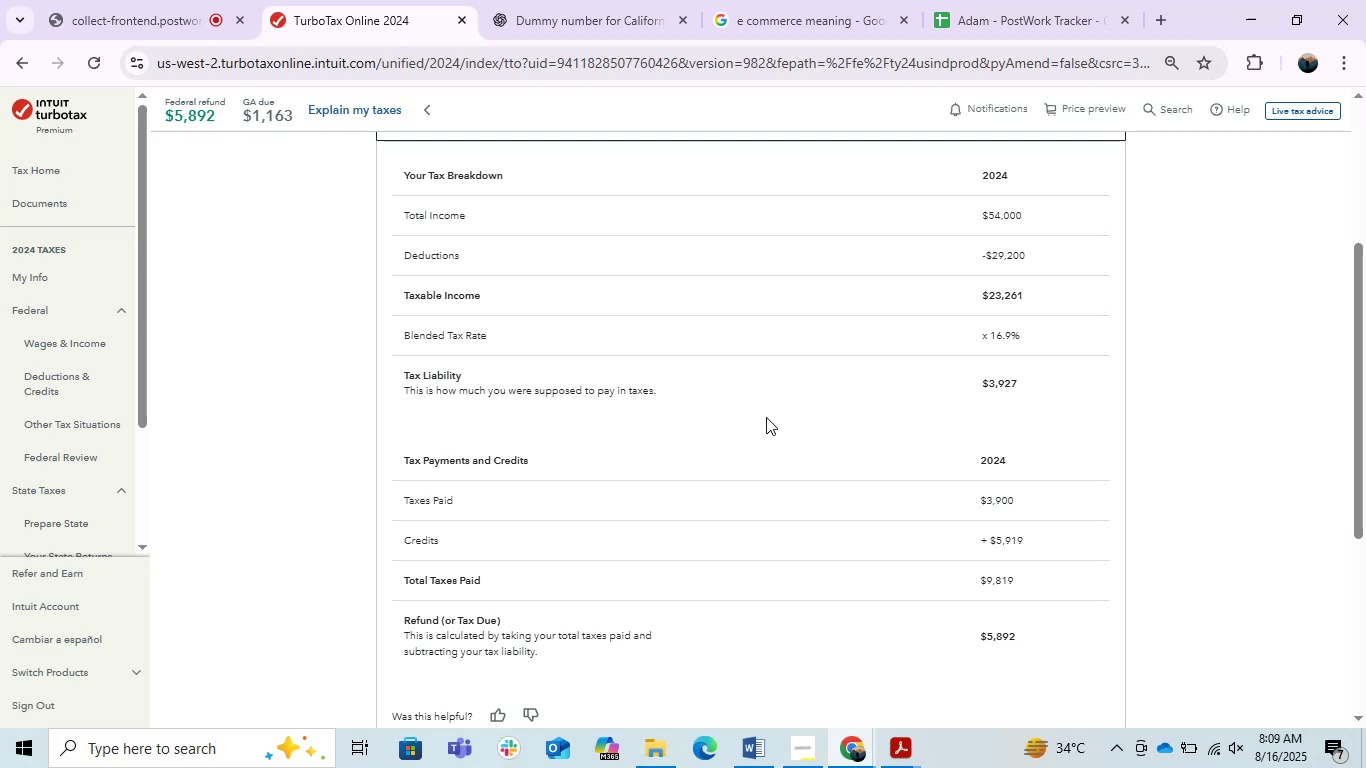 
scroll: coordinate [778, 476], scroll_direction: up, amount: 1.0
 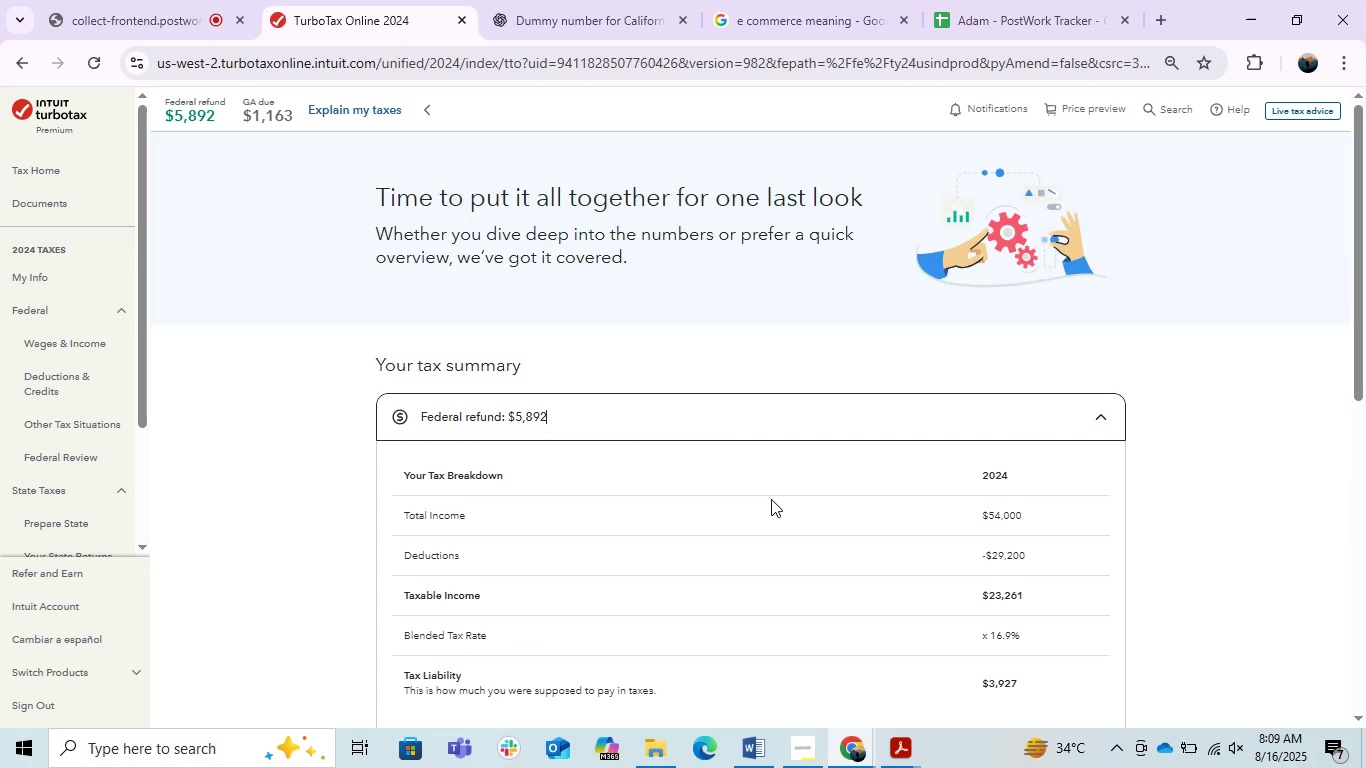 
scroll: coordinate [771, 499], scroll_direction: down, amount: 1.0
 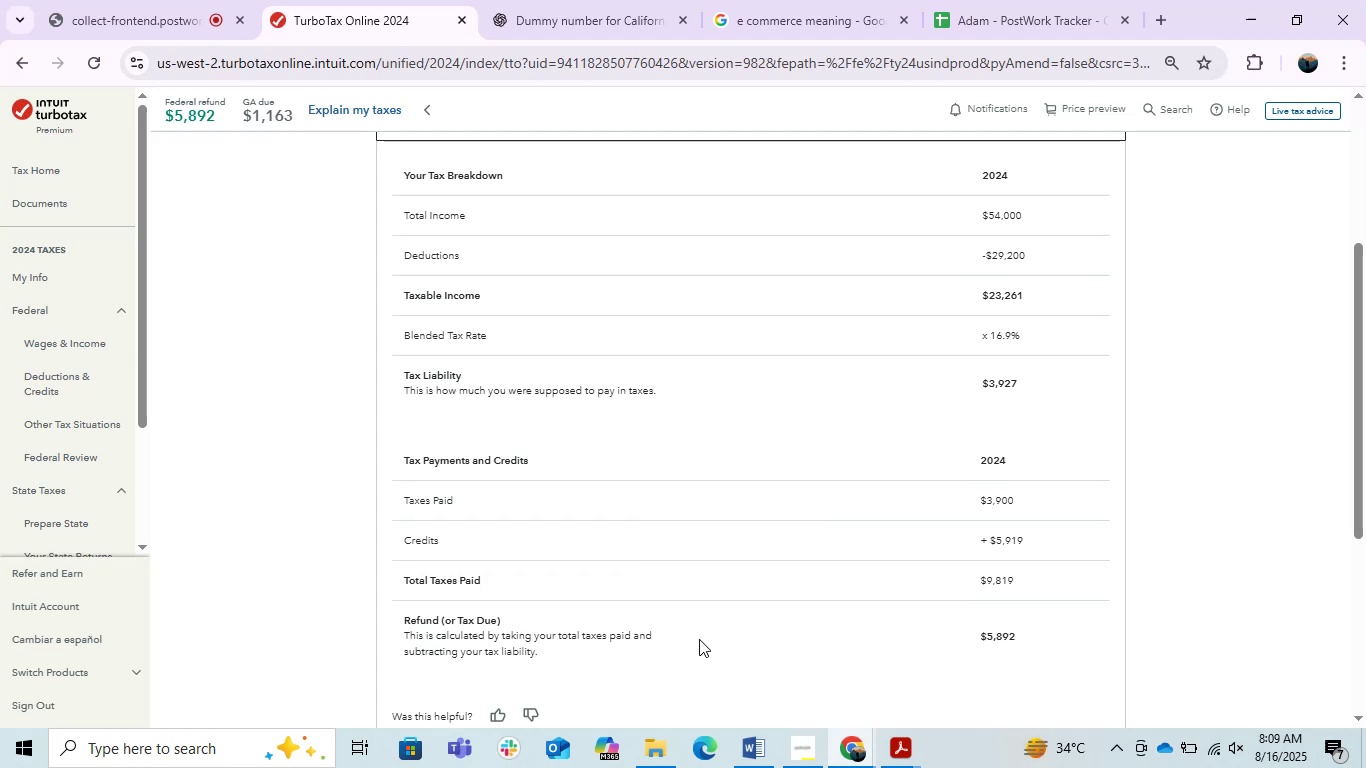 
wait(11.1)
 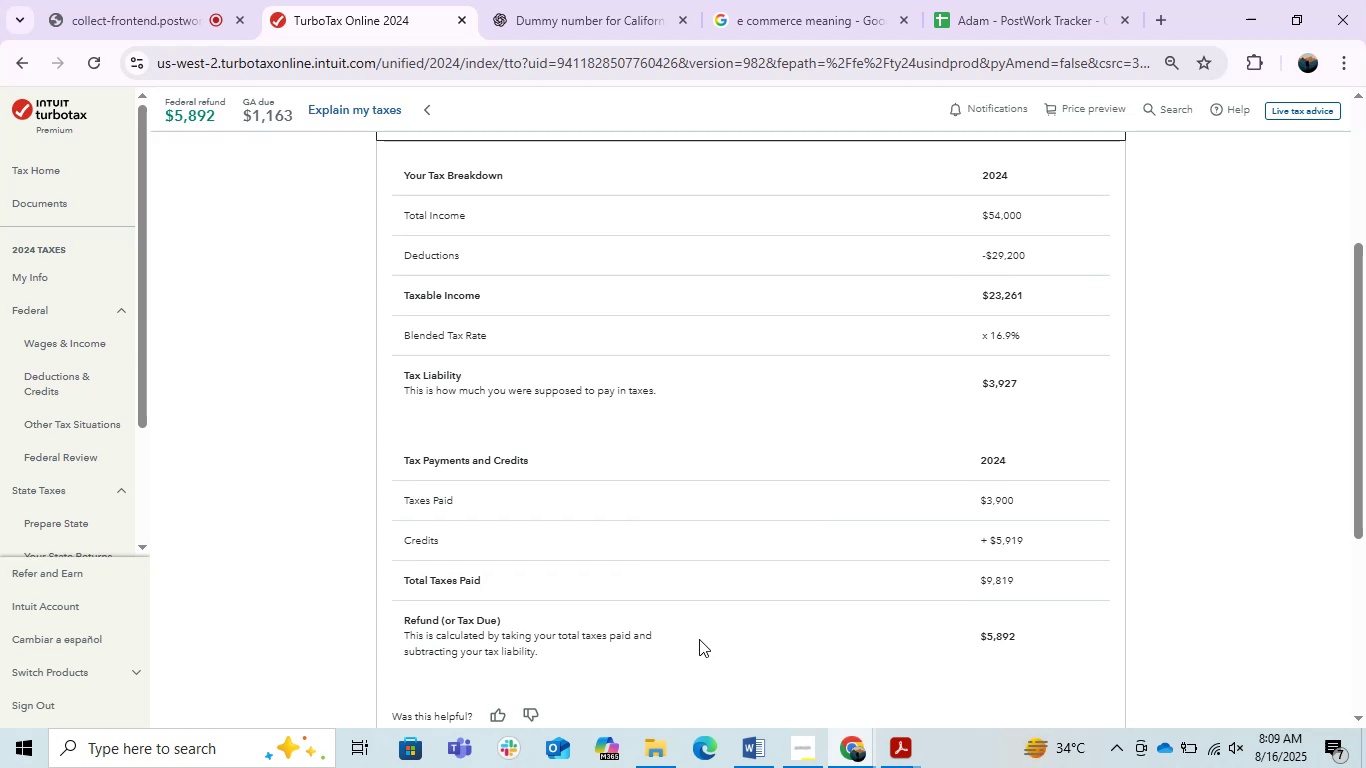 
scroll: coordinate [699, 639], scroll_direction: down, amount: 1.0
 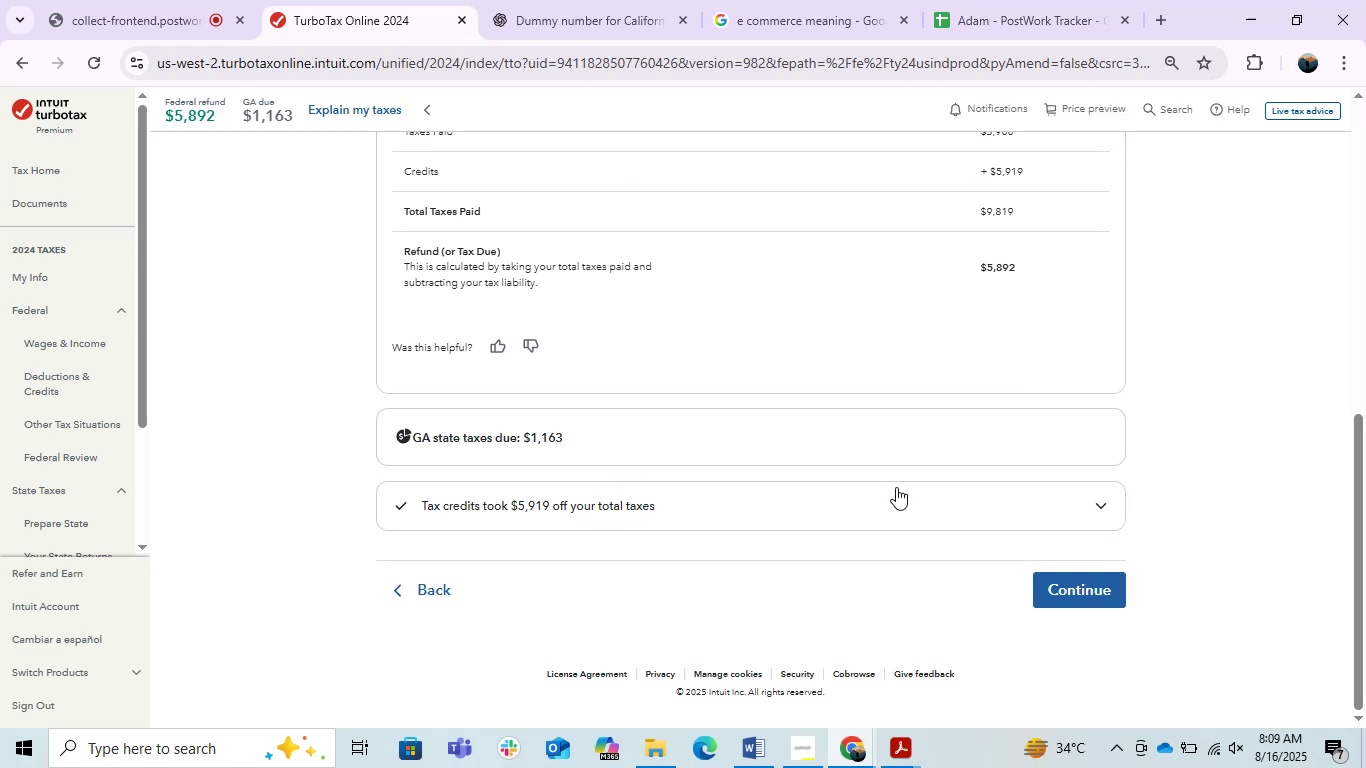 
left_click([877, 516])
 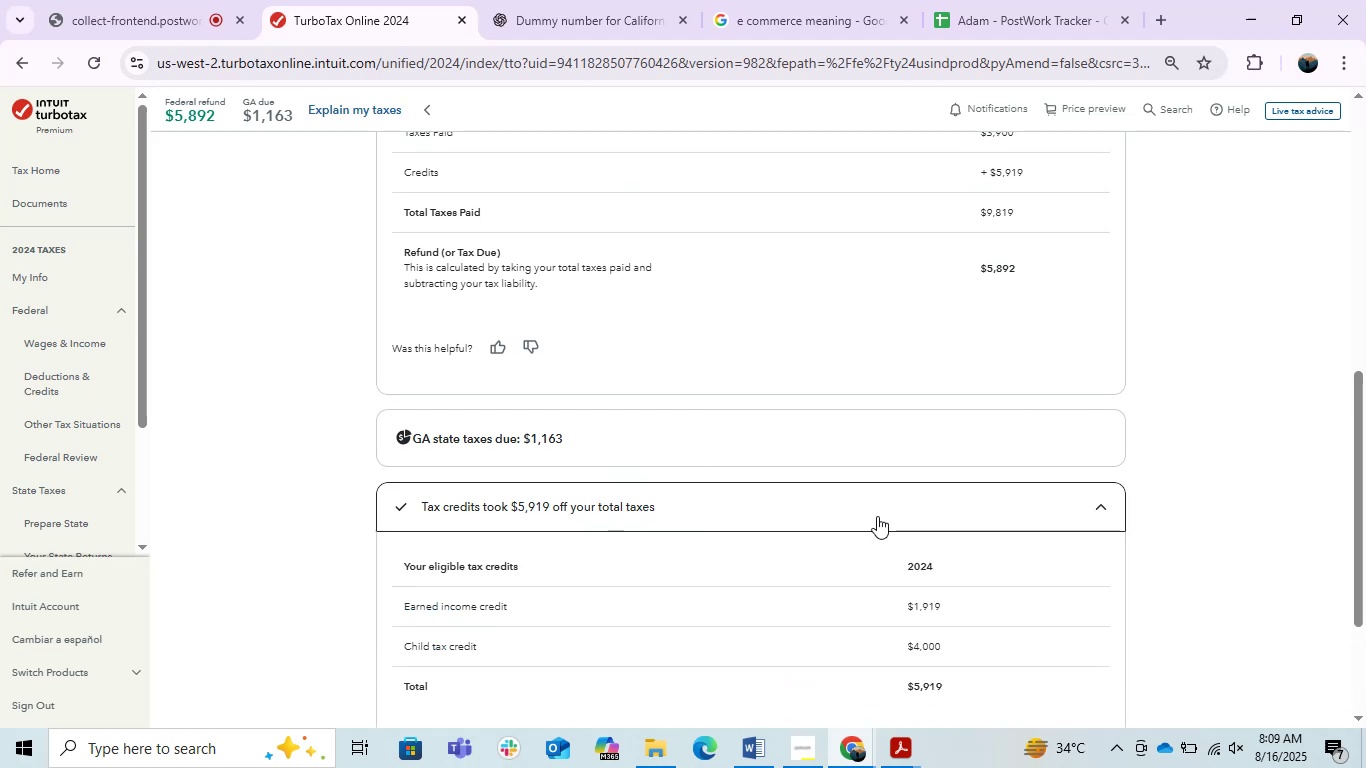 
scroll: coordinate [891, 483], scroll_direction: down, amount: 2.0
 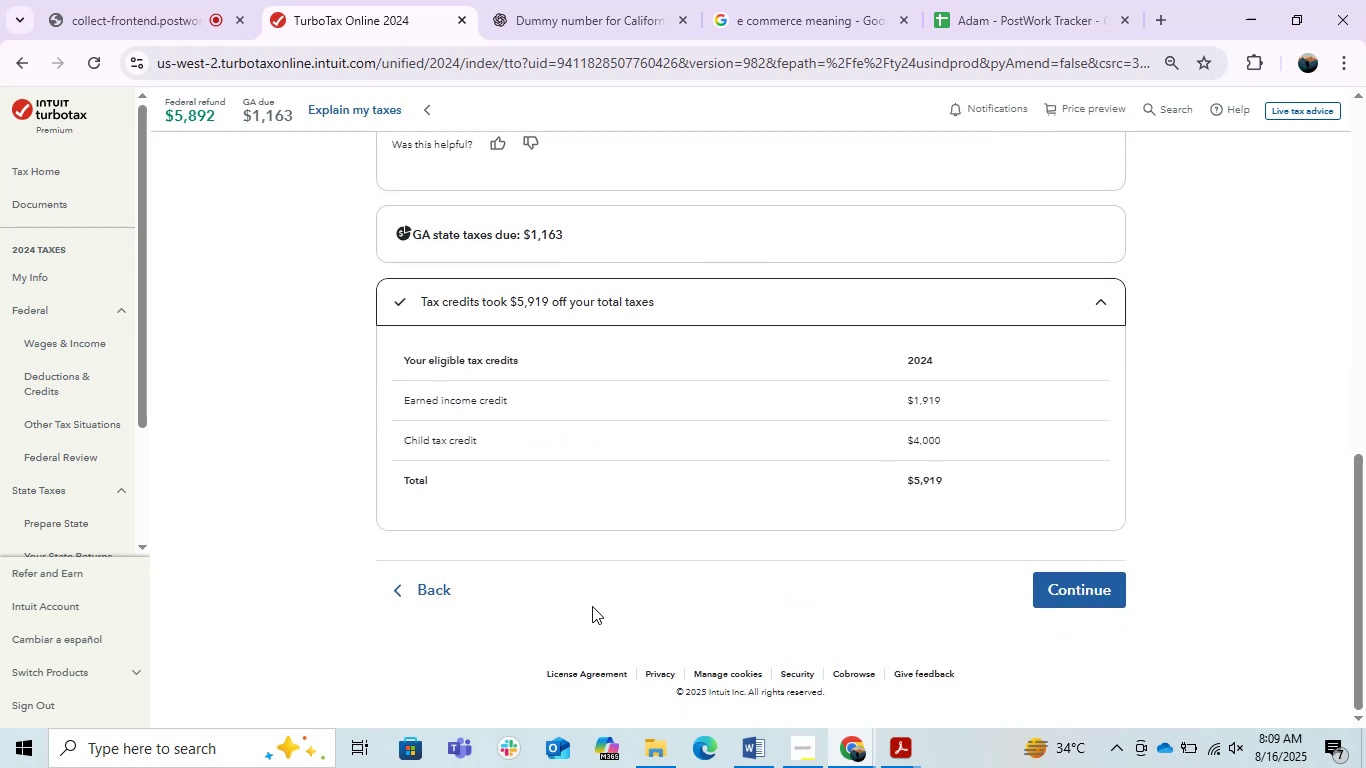 
wait(9.72)
 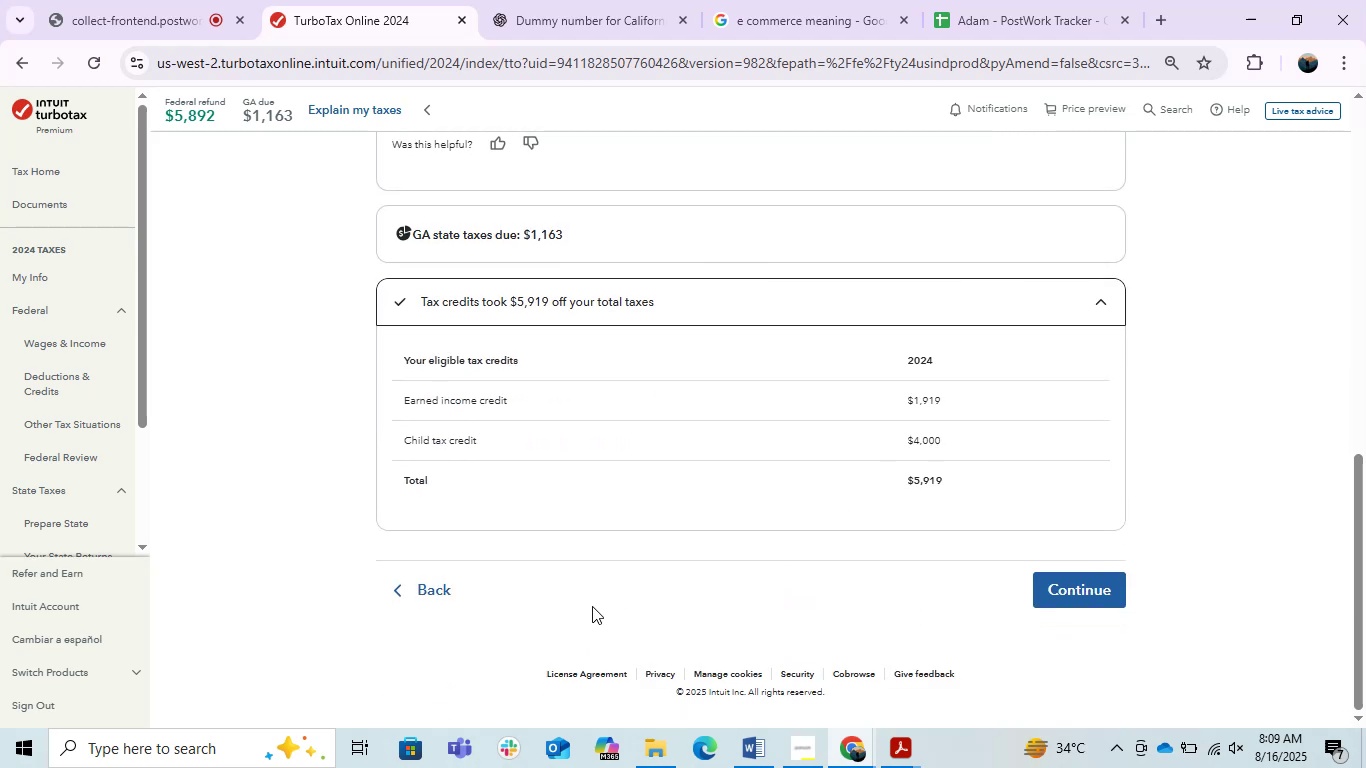 
scroll: coordinate [678, 612], scroll_direction: up, amount: 2.0
 